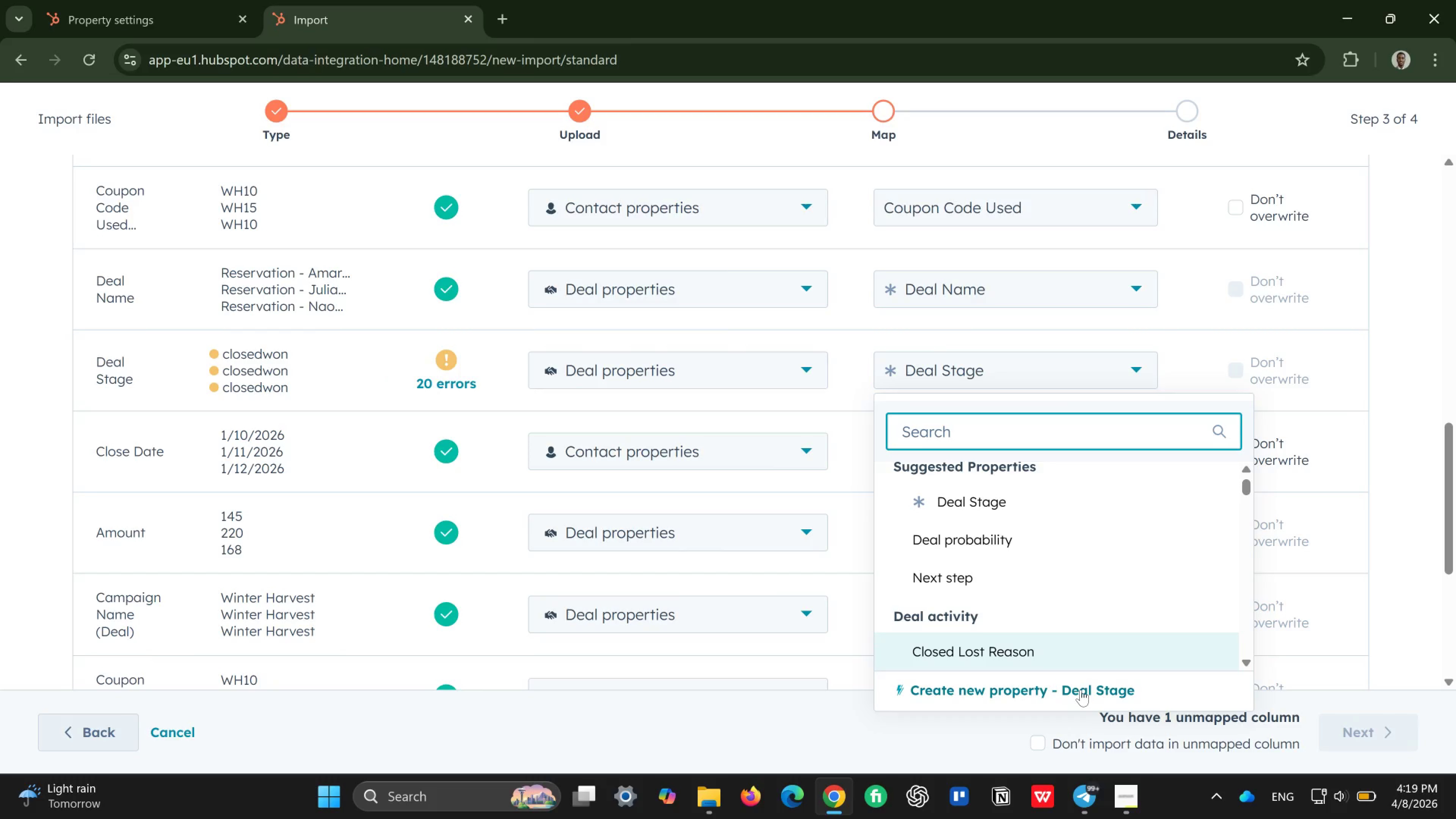 
wait(6.04)
 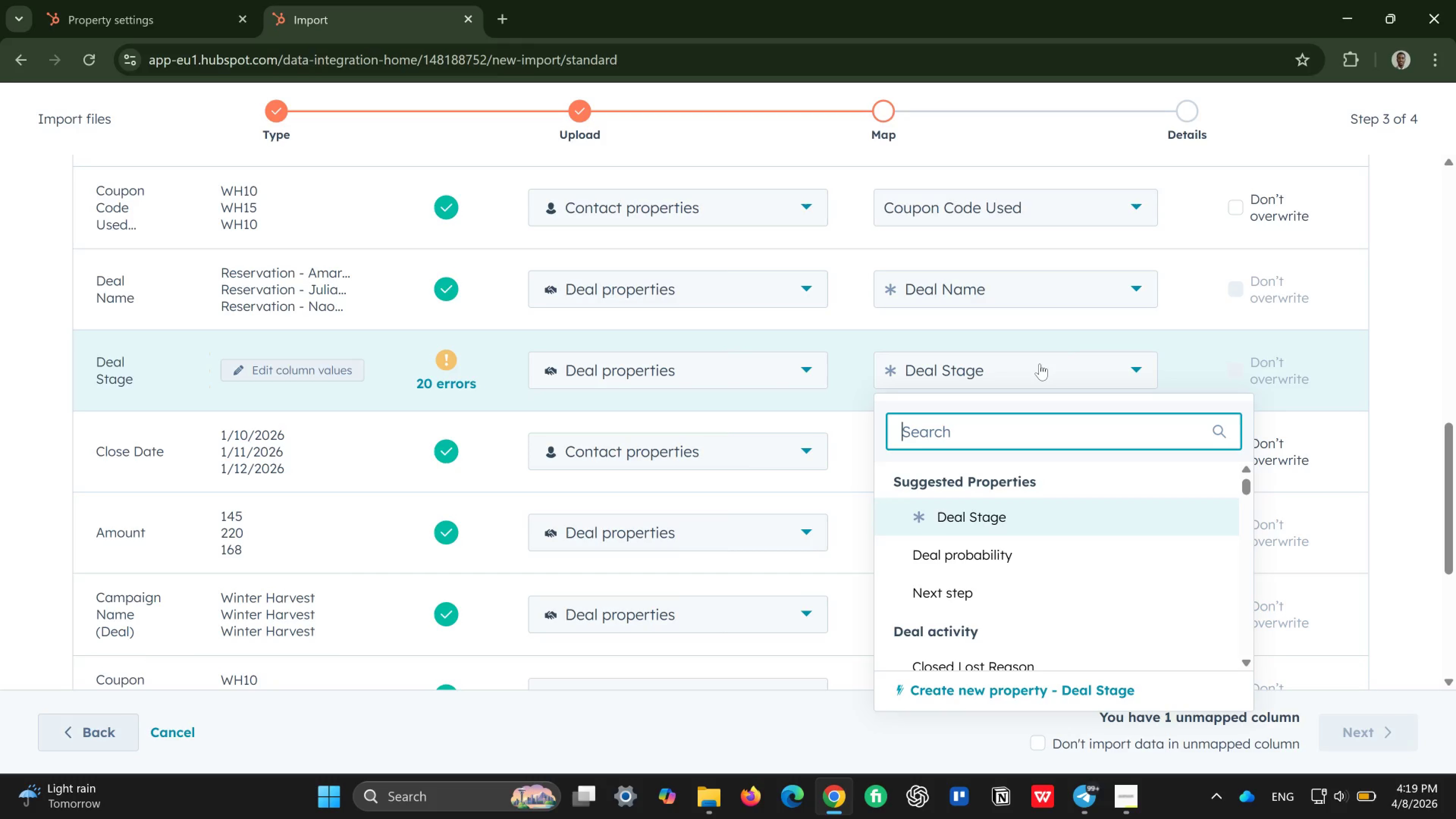 
left_click([1045, 690])
 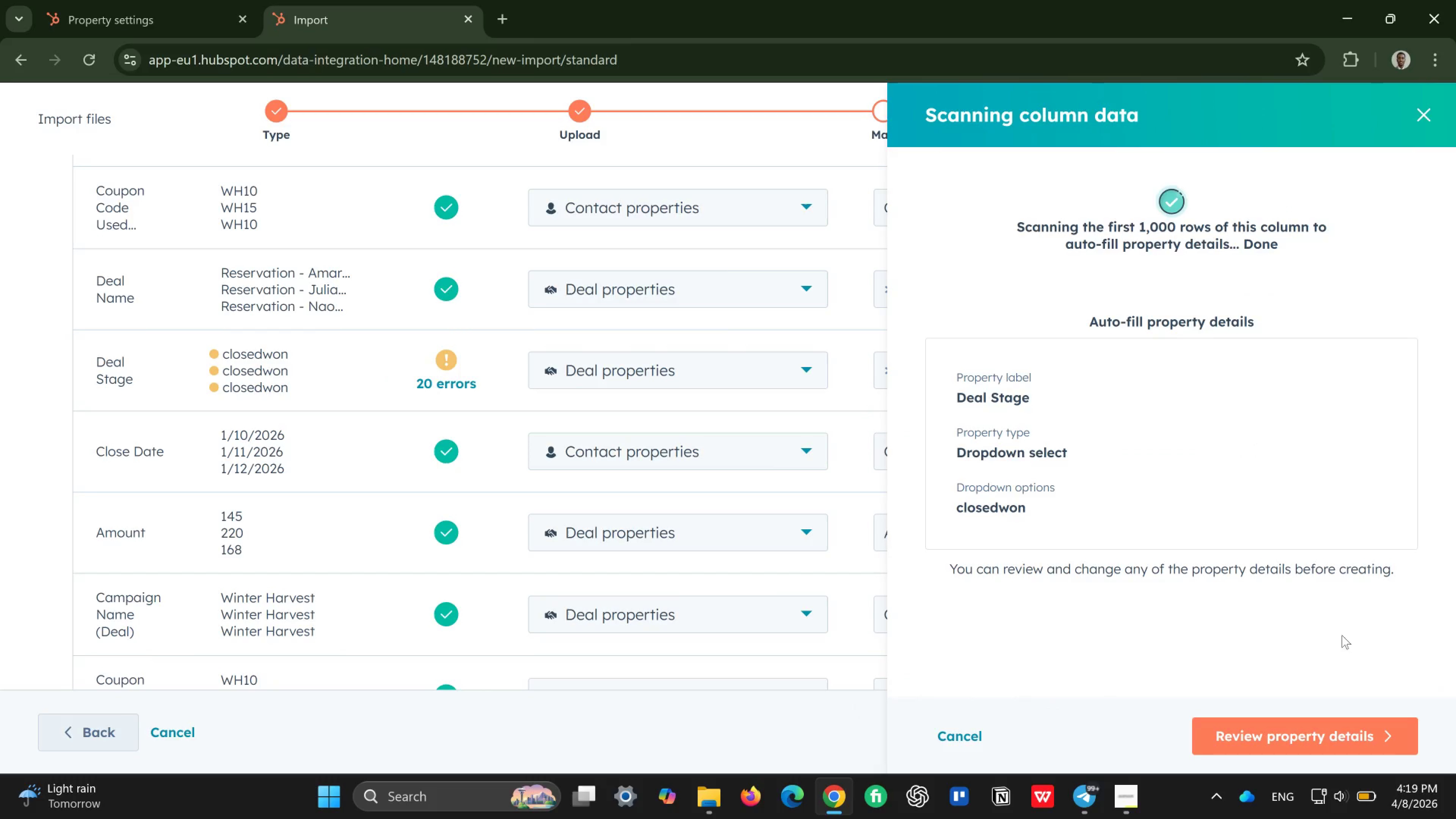 
wait(6.19)
 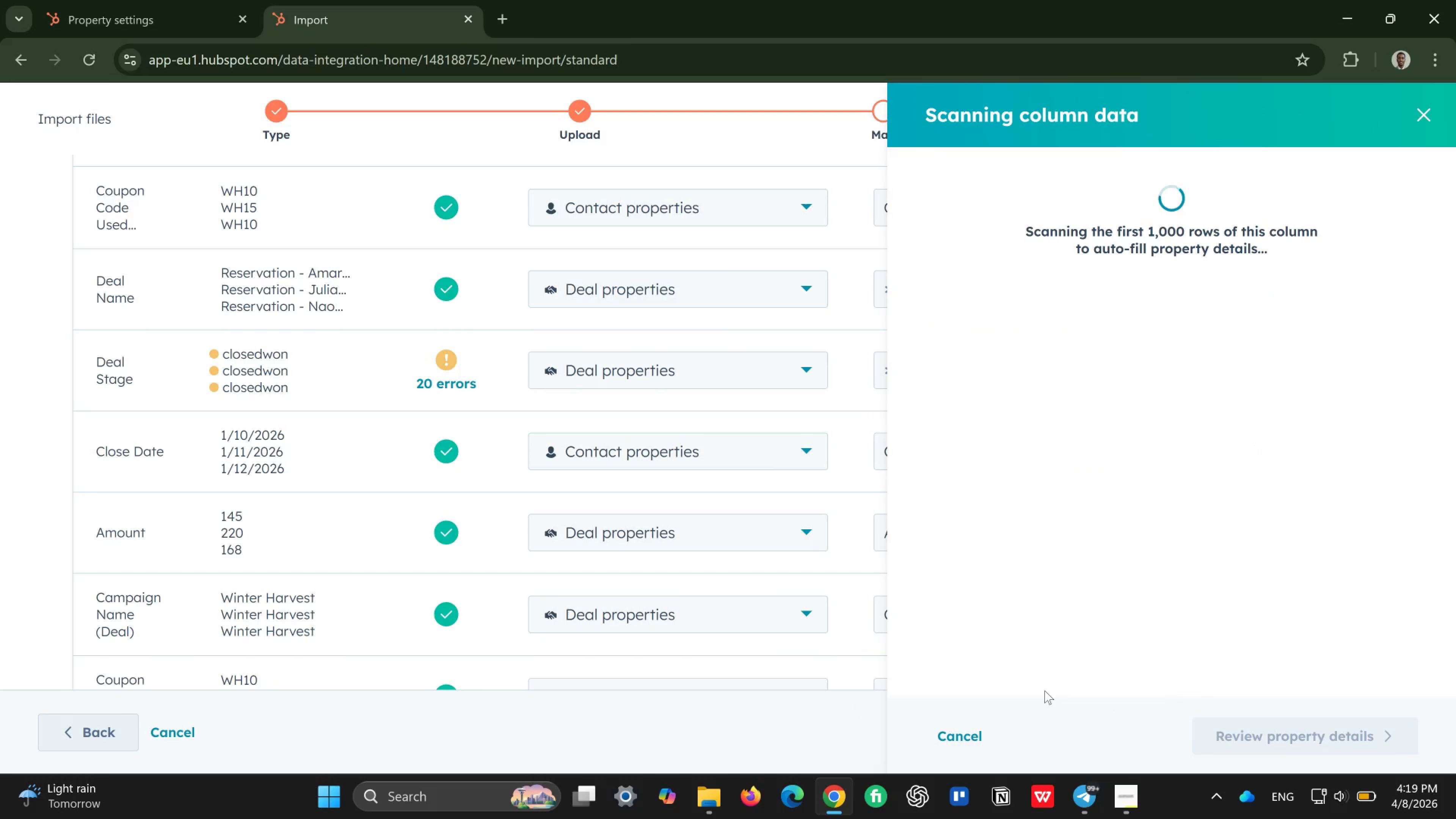 
left_click([1268, 740])
 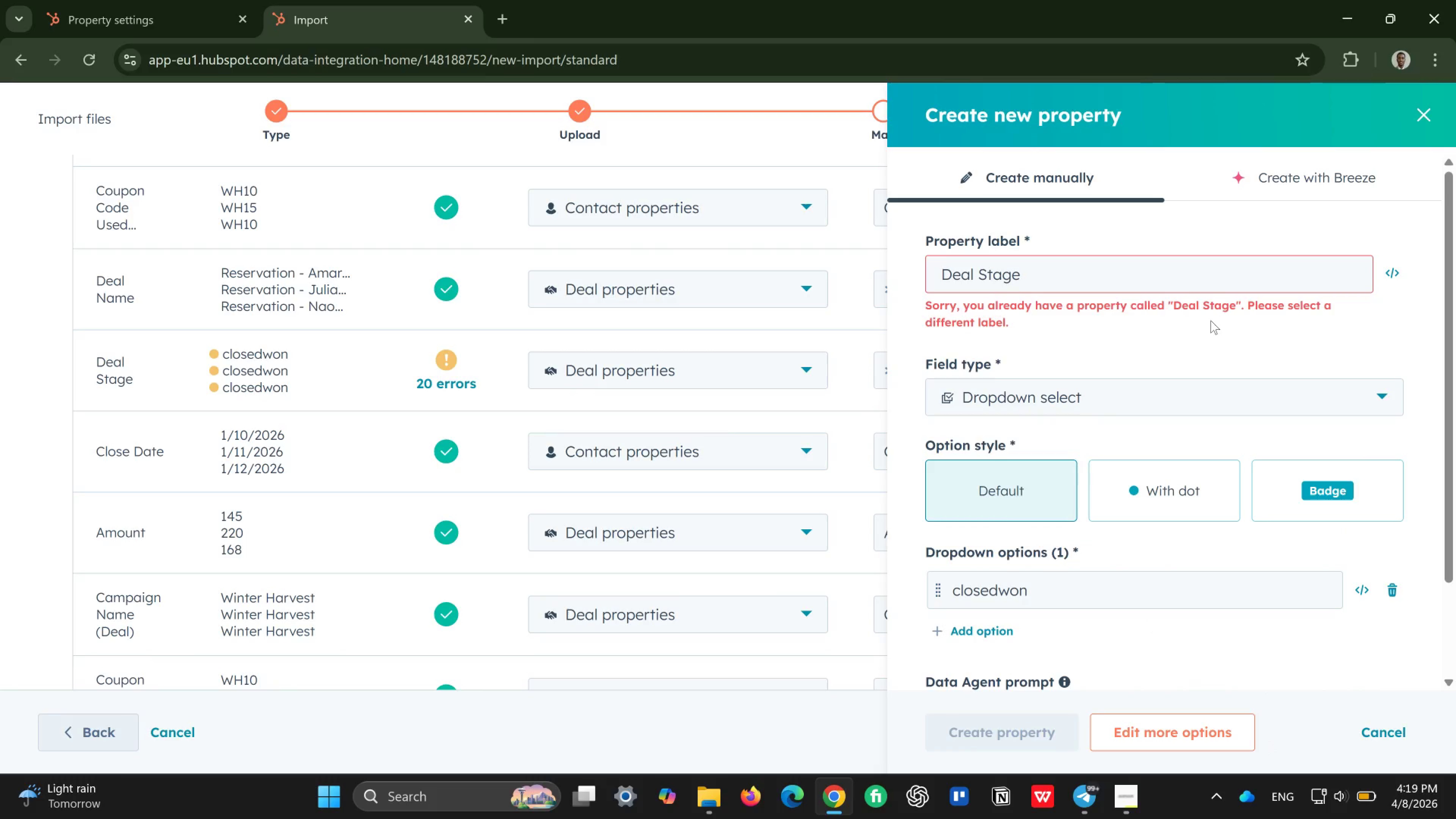 
wait(7.95)
 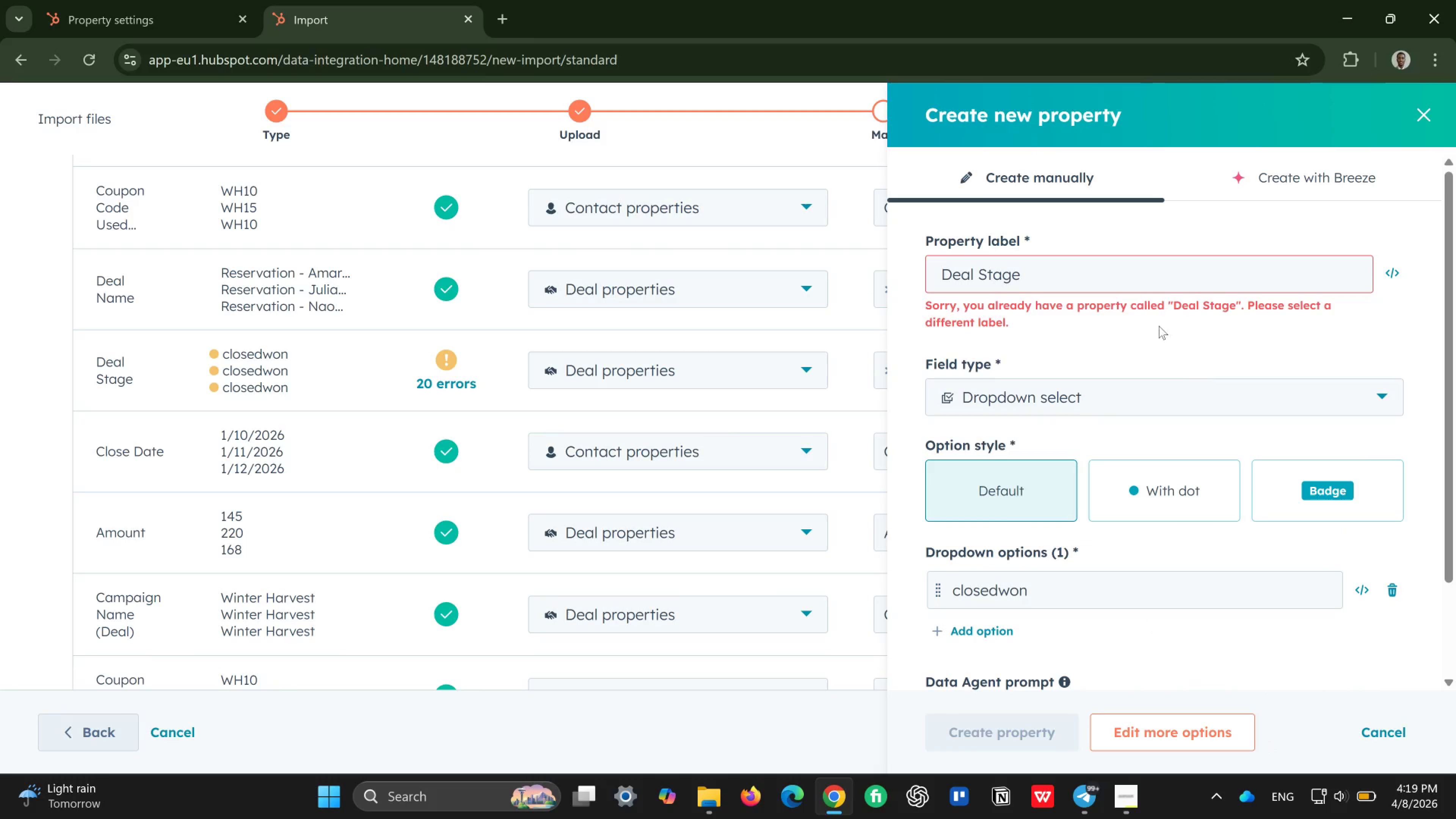 
left_click([1141, 480])
 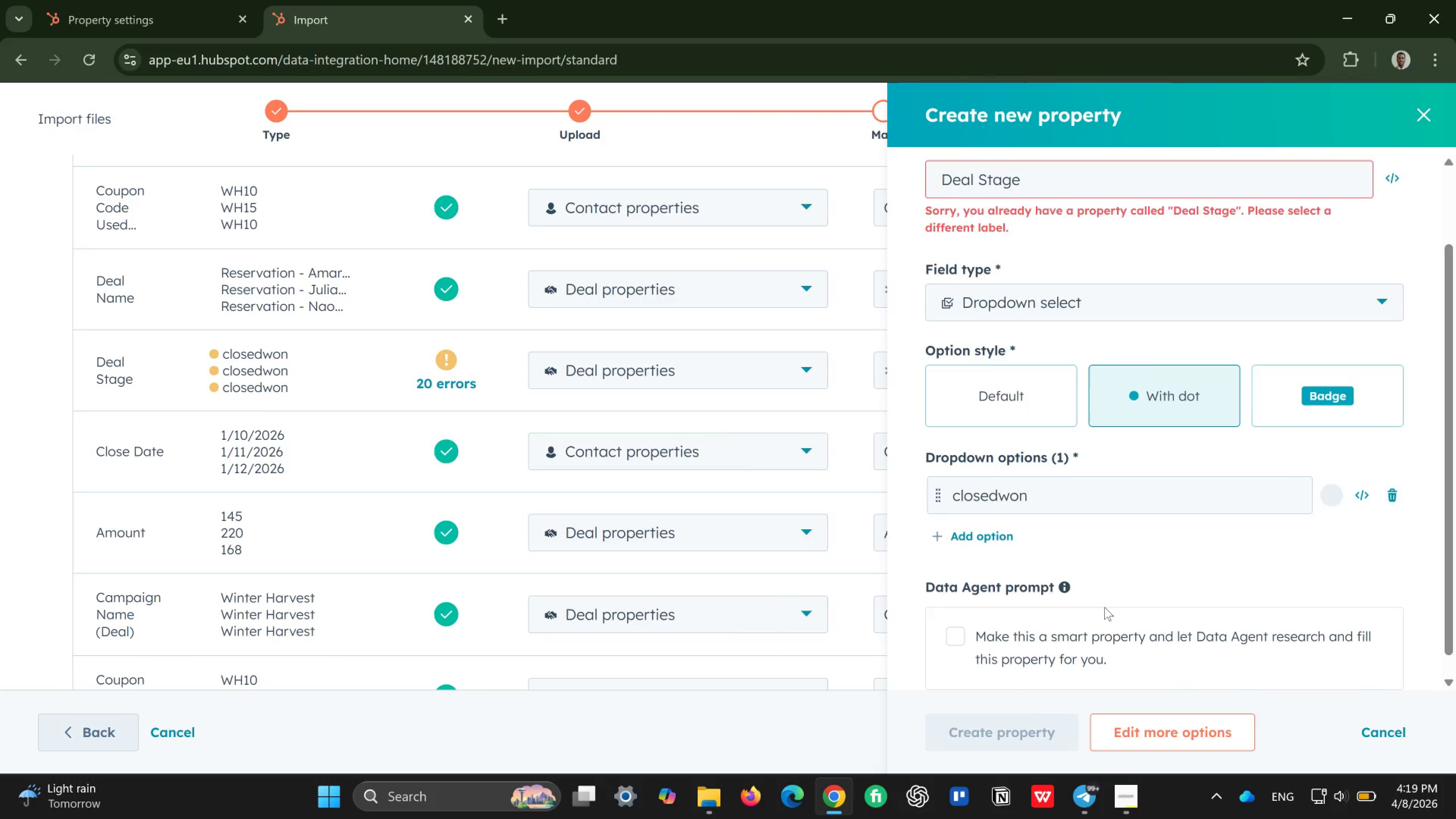 
wait(8.92)
 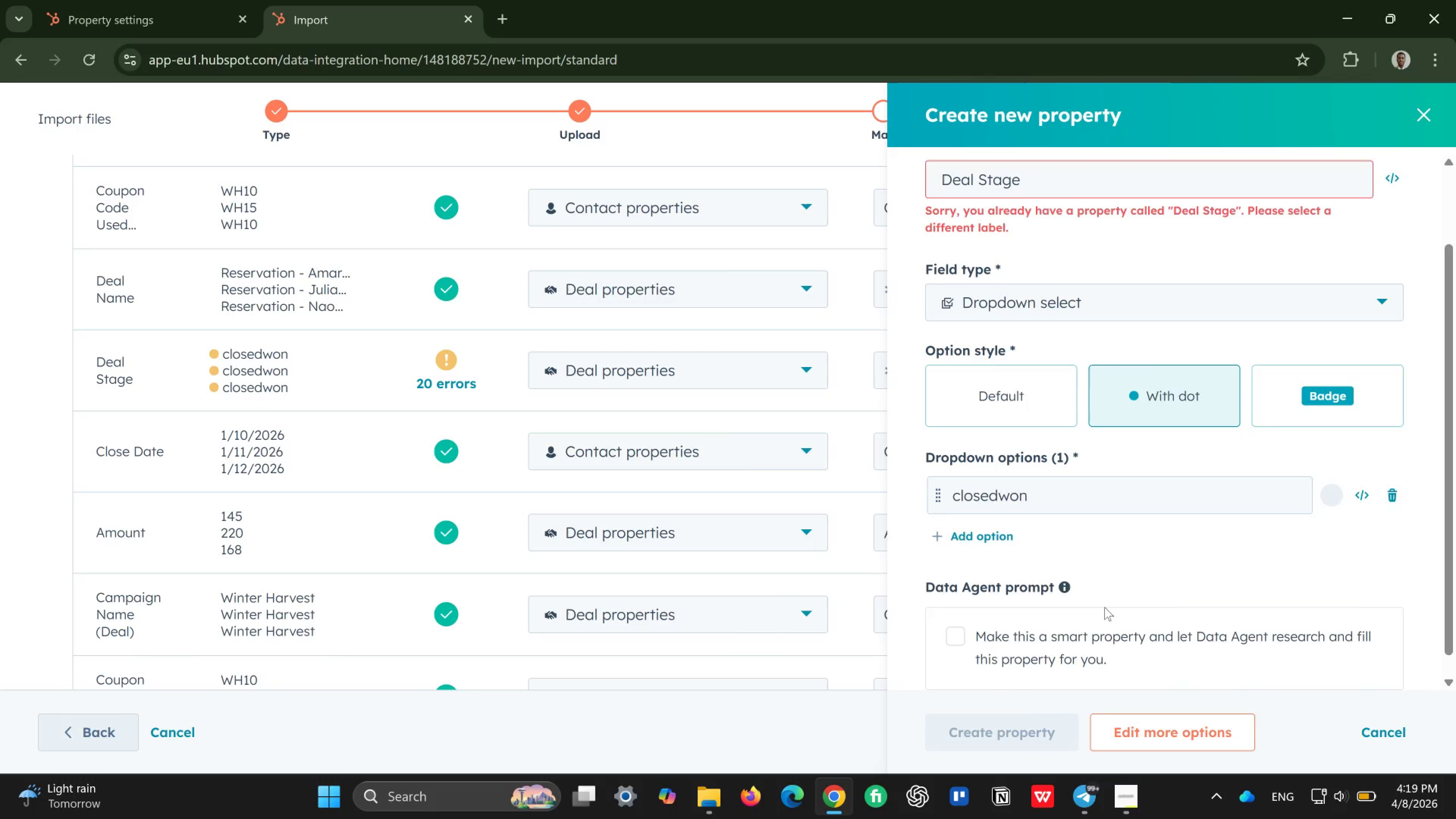 
left_click([1422, 112])
 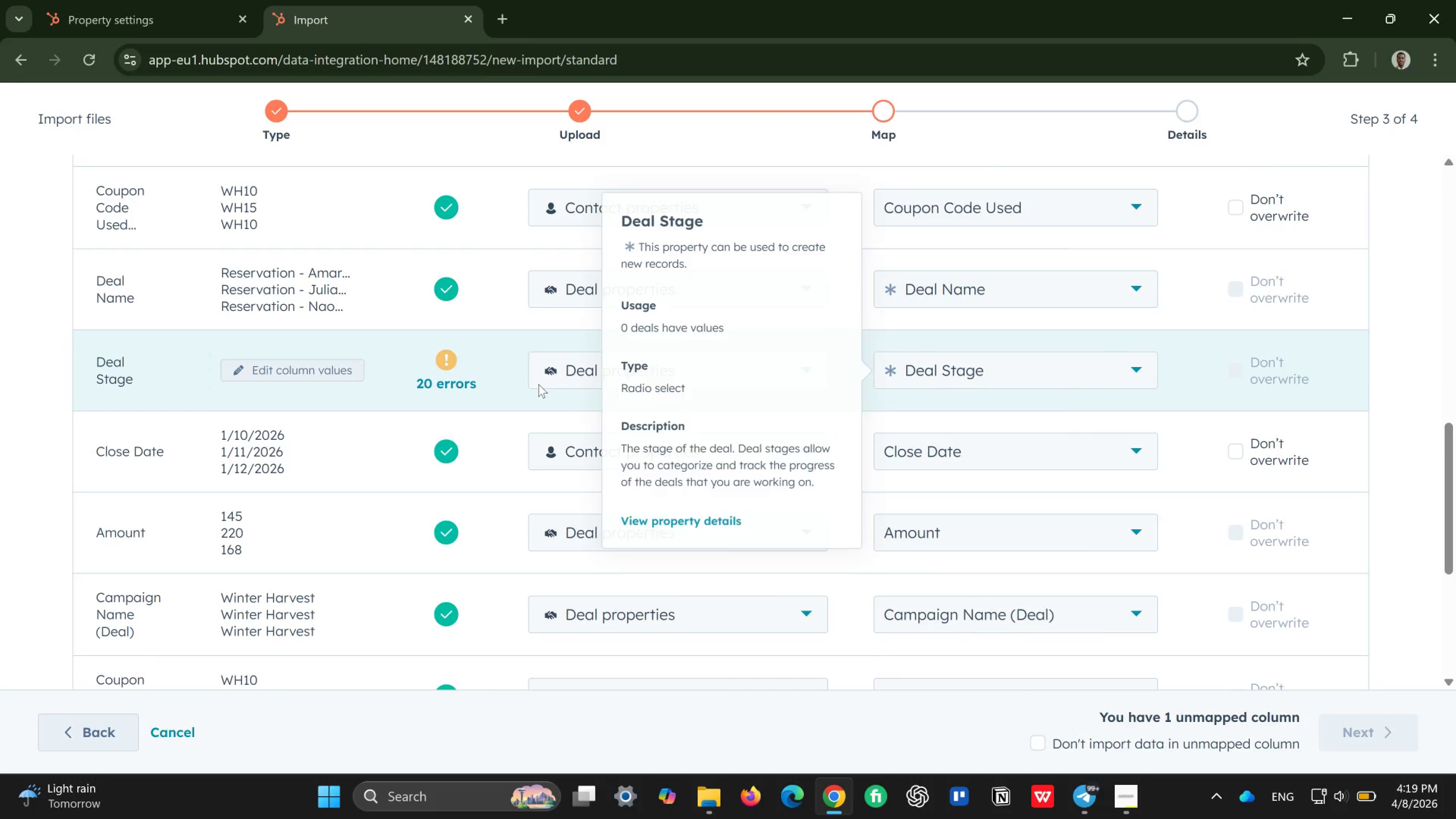 
wait(5.13)
 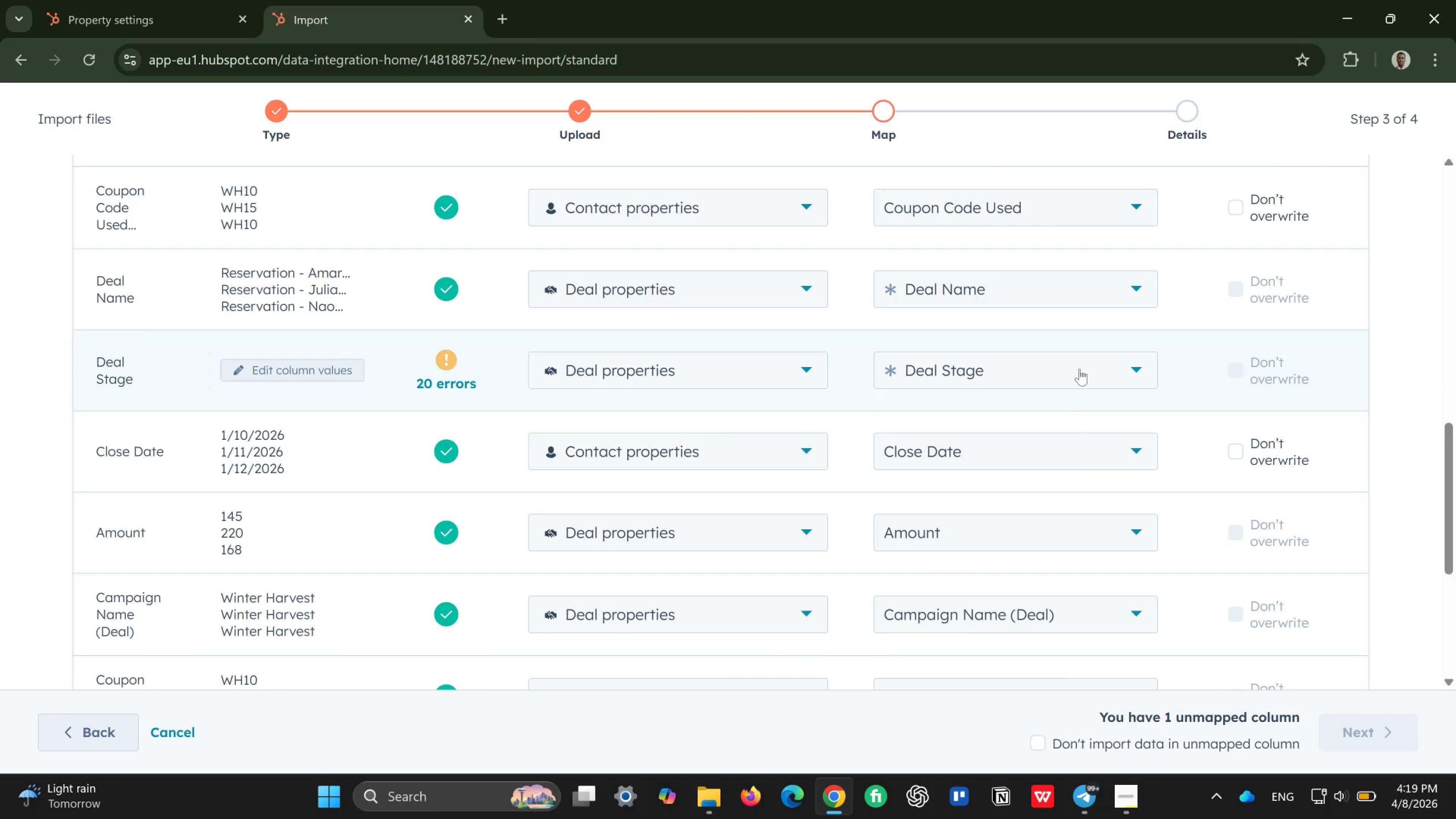 
left_click([813, 369])
 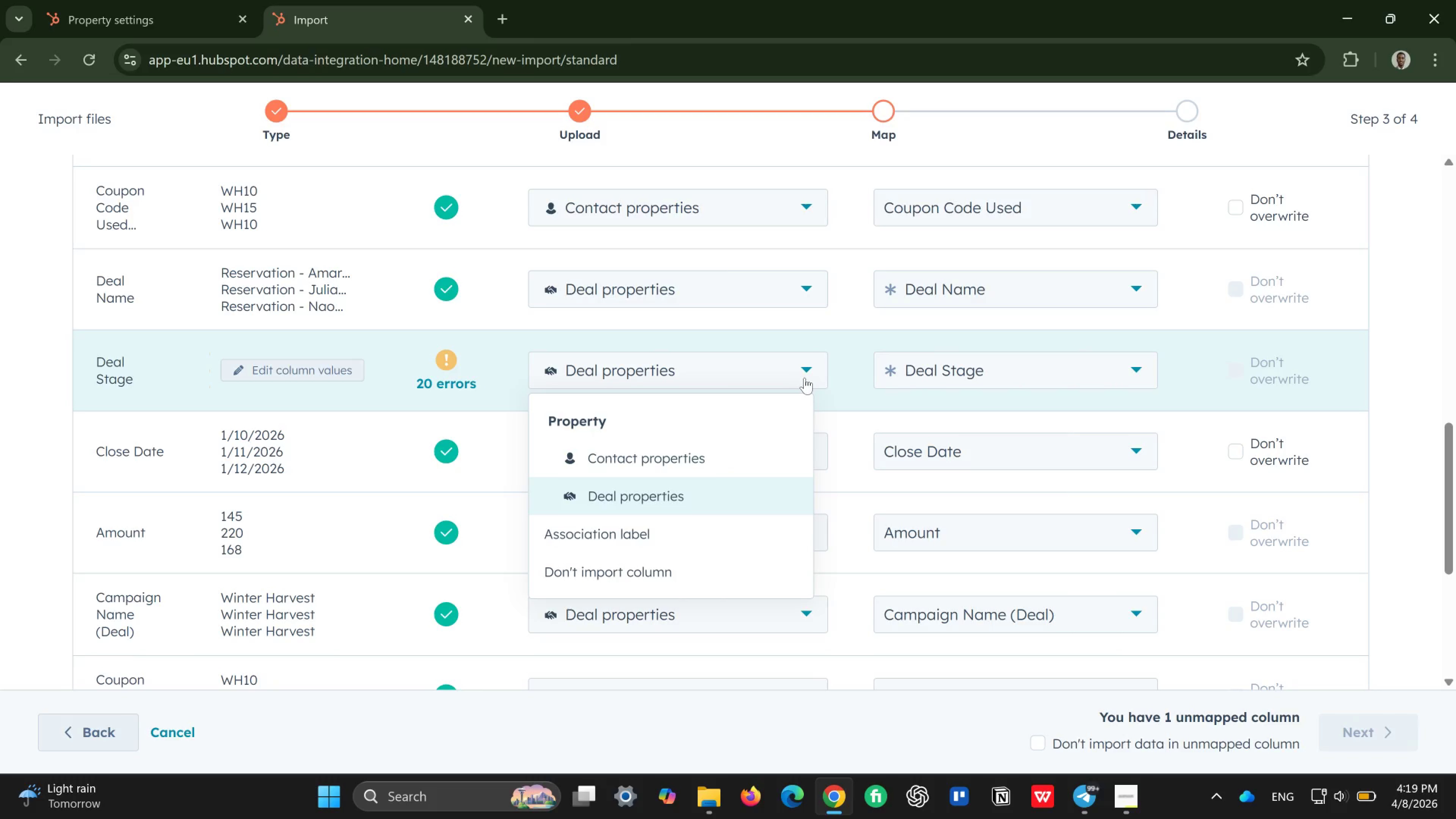 
wait(5.24)
 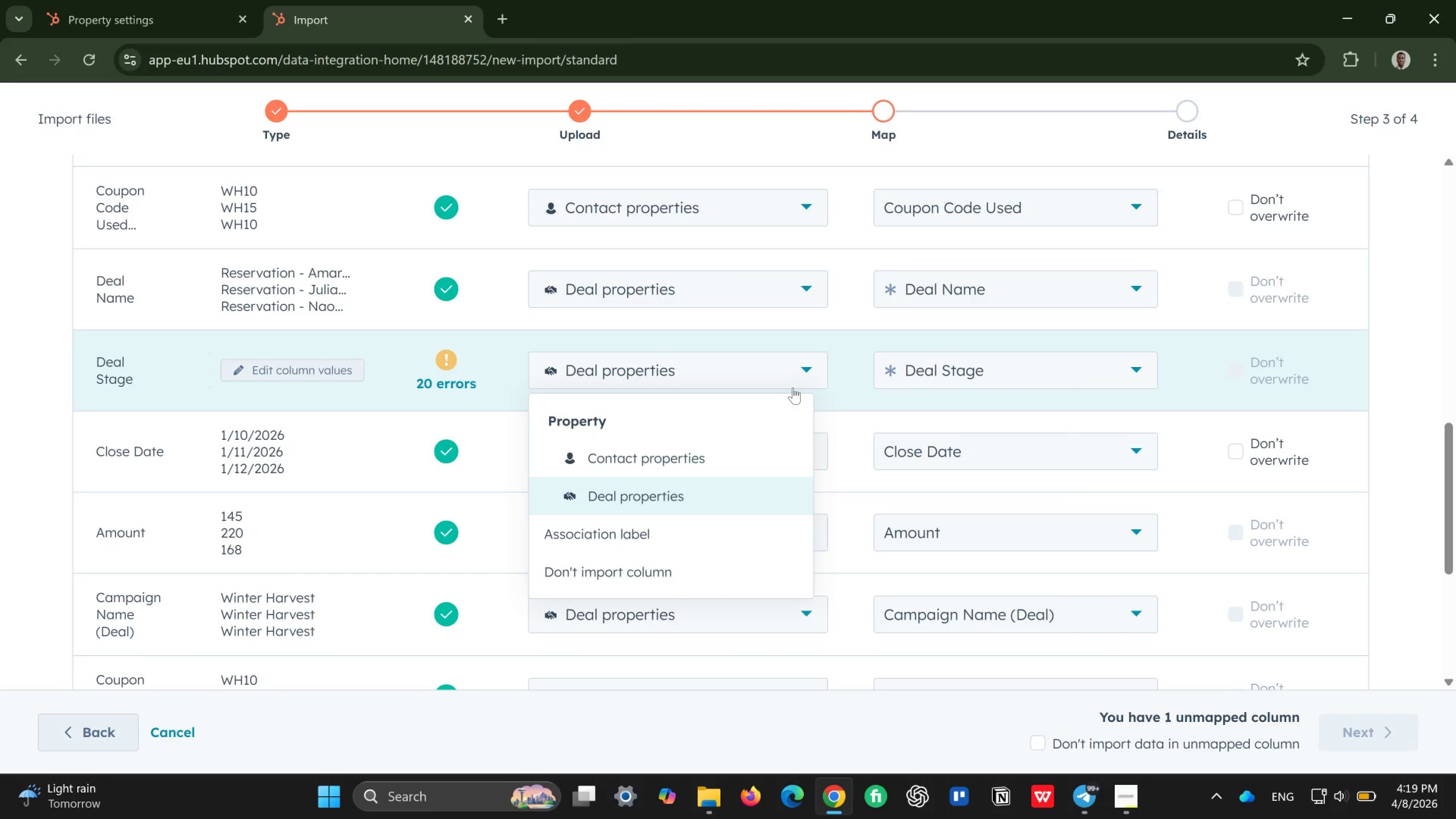 
left_click([804, 376])
 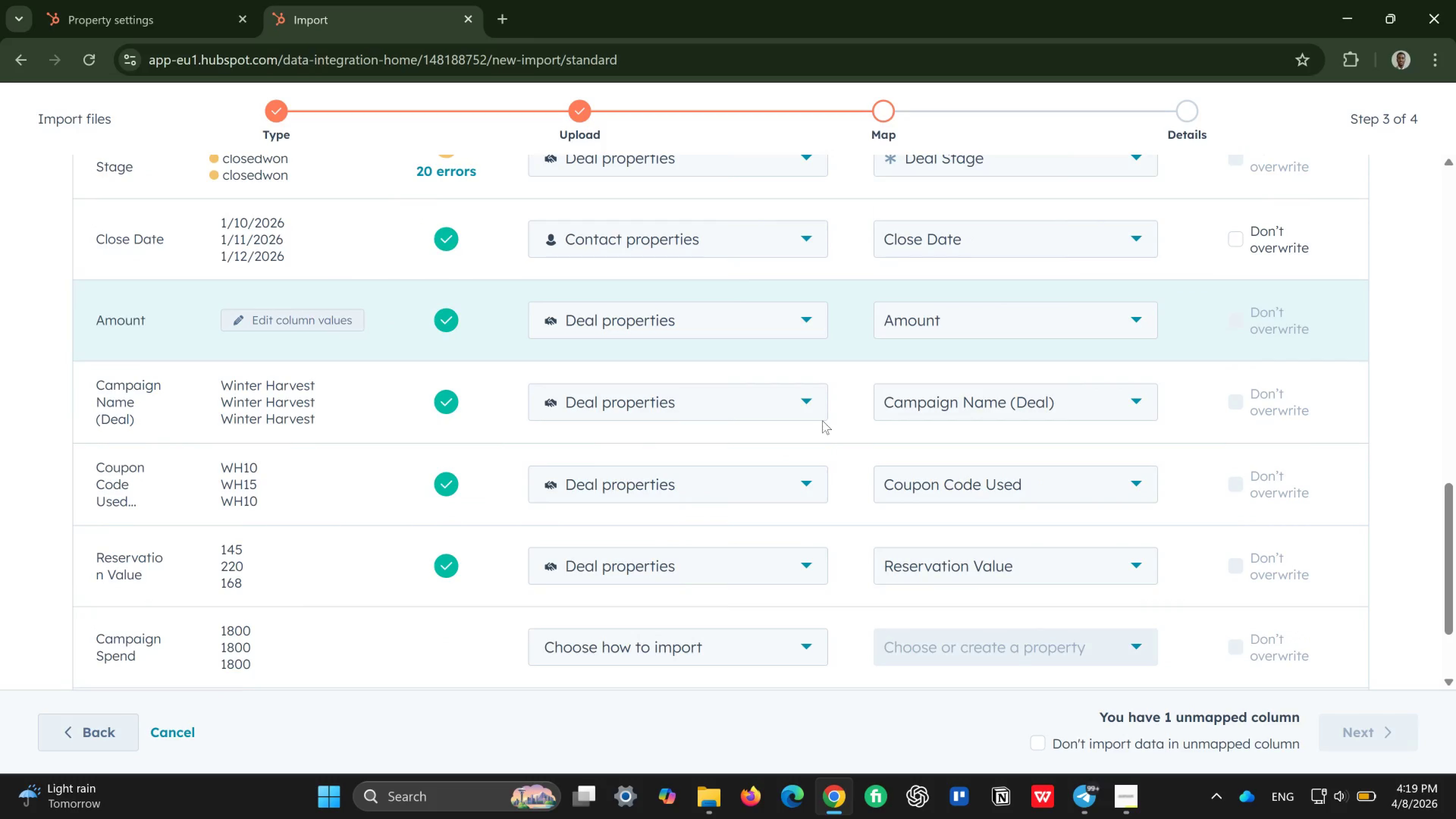 
wait(12.66)
 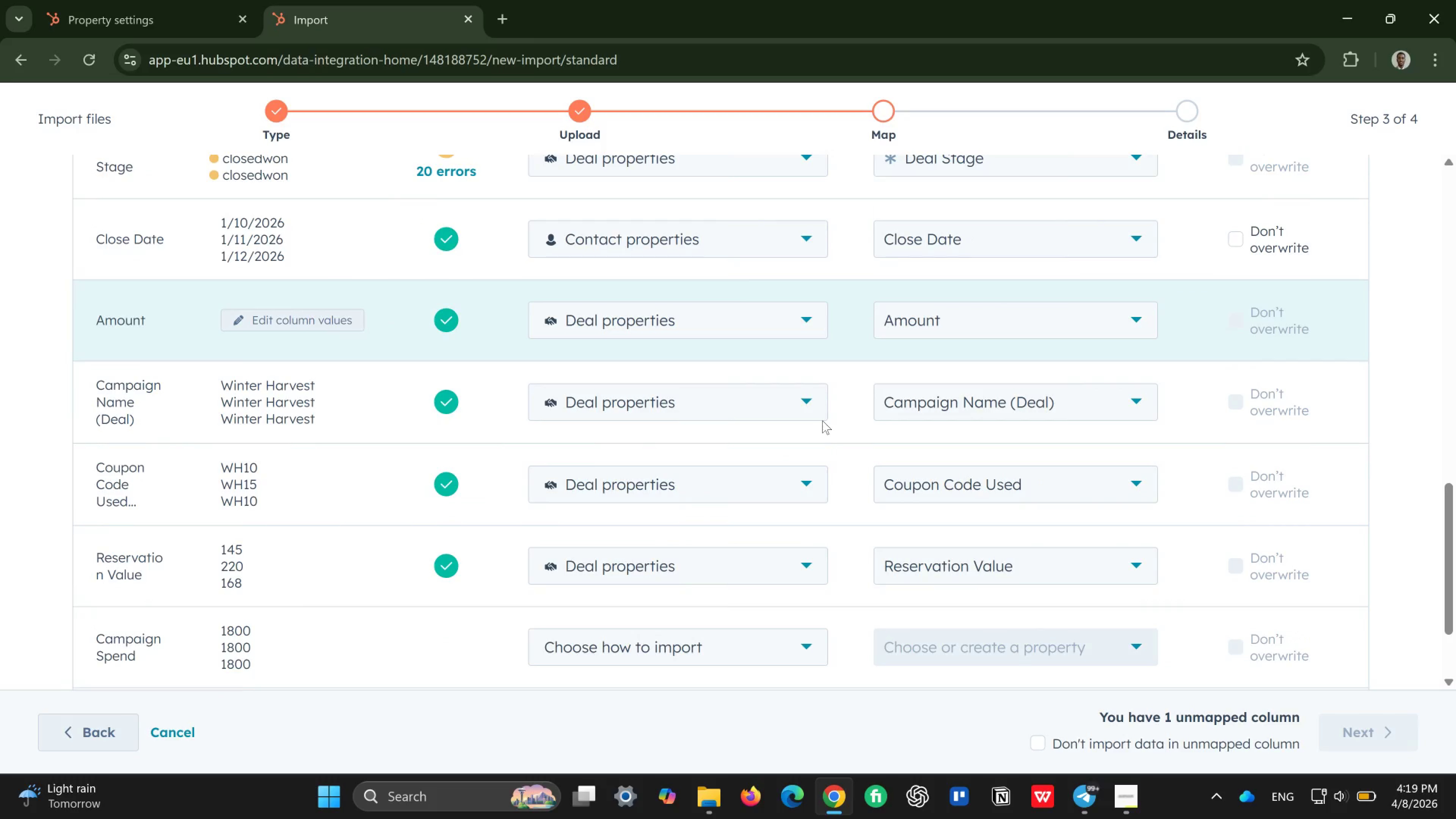 
left_click([807, 591])
 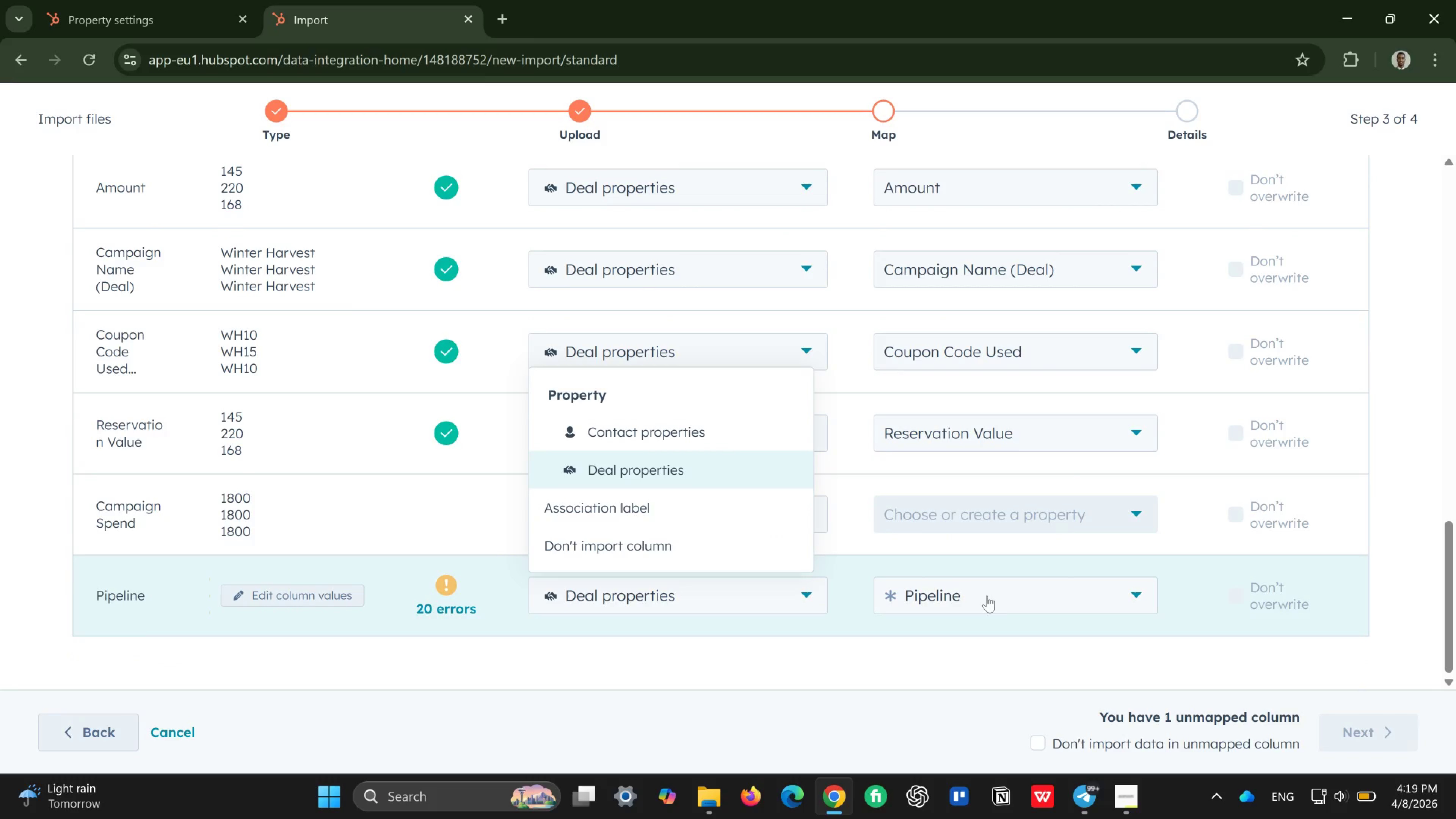 
left_click([1018, 596])
 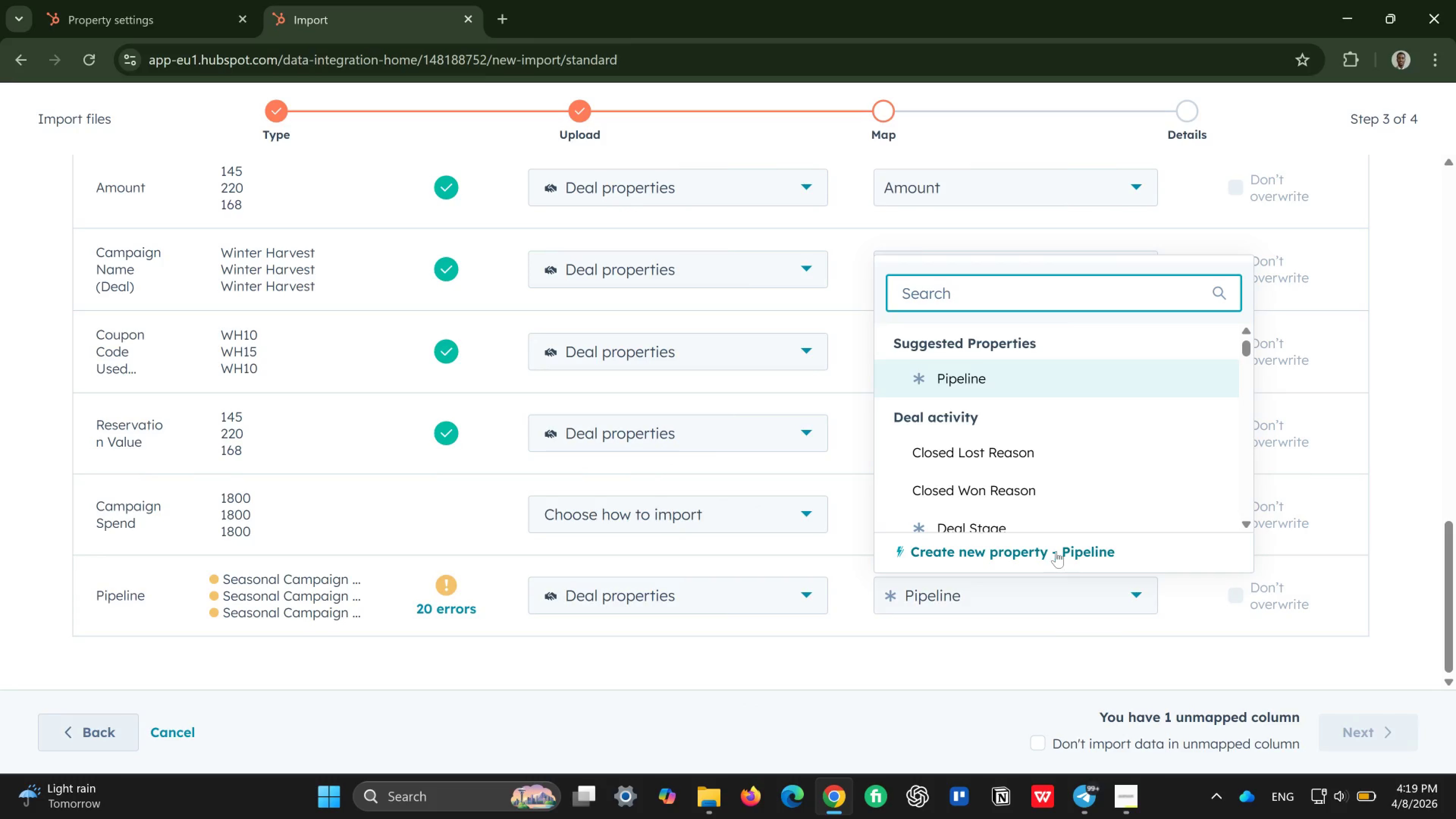 
left_click([1080, 544])
 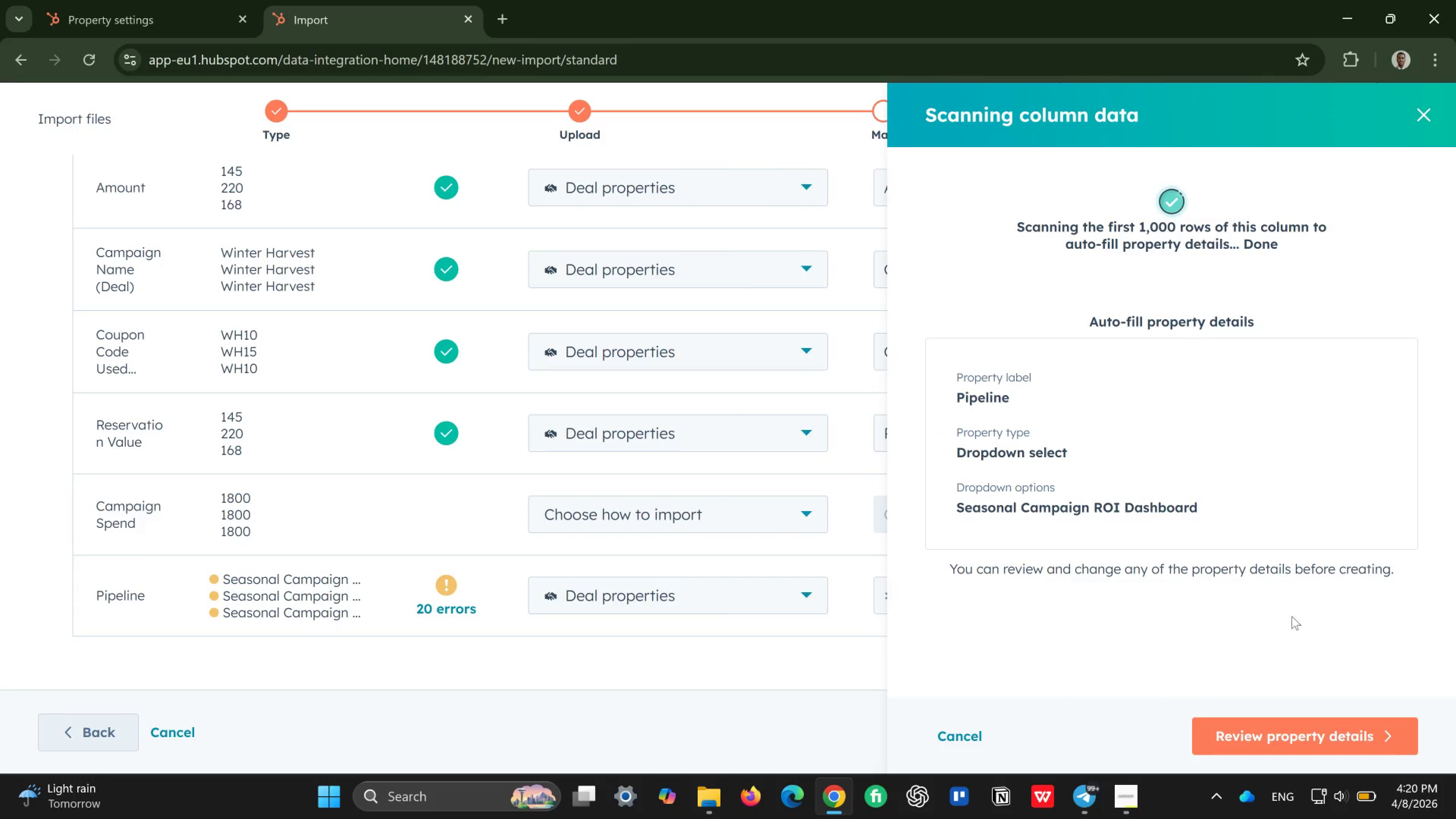 
left_click([1242, 732])
 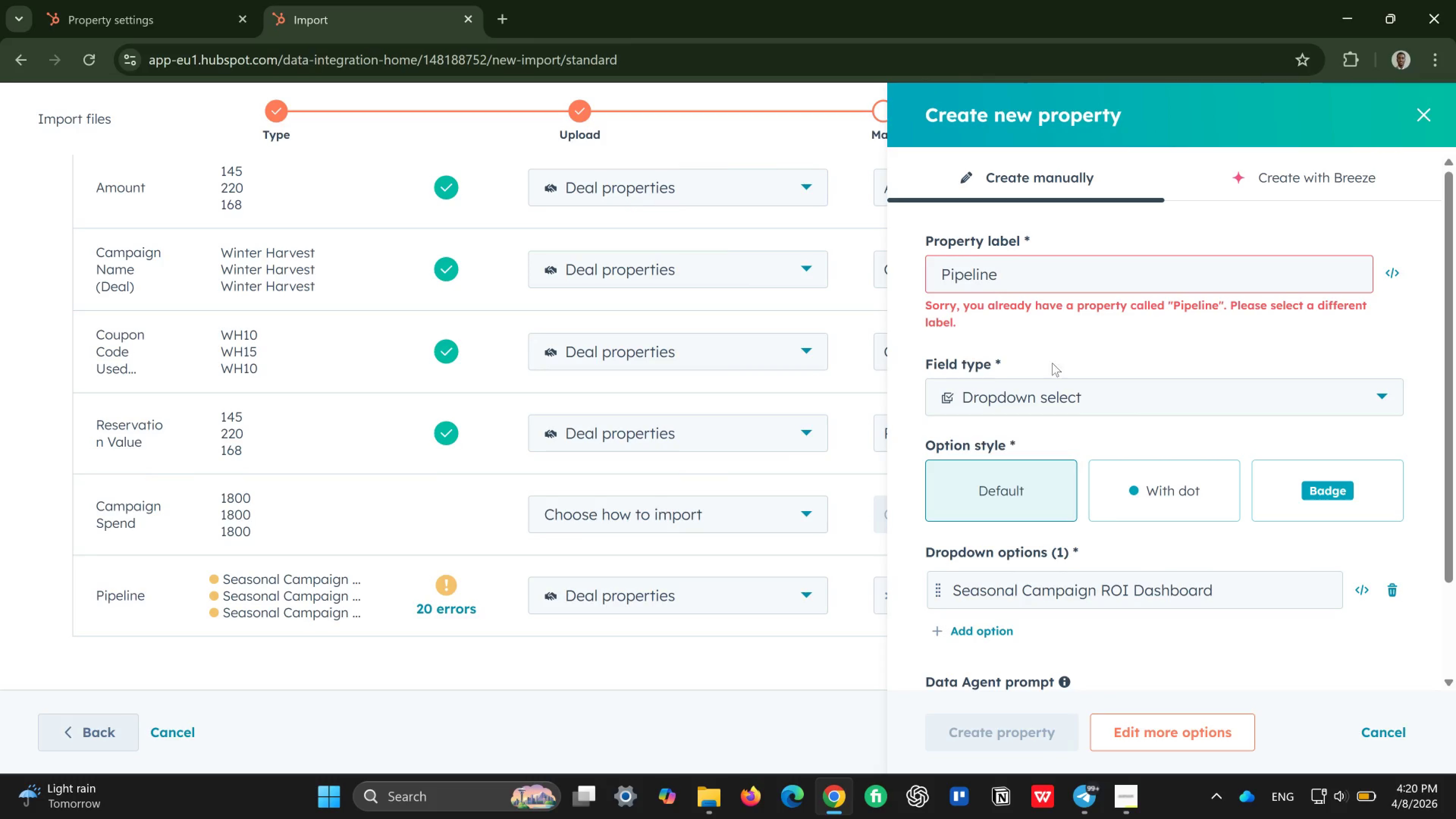 
wait(7.97)
 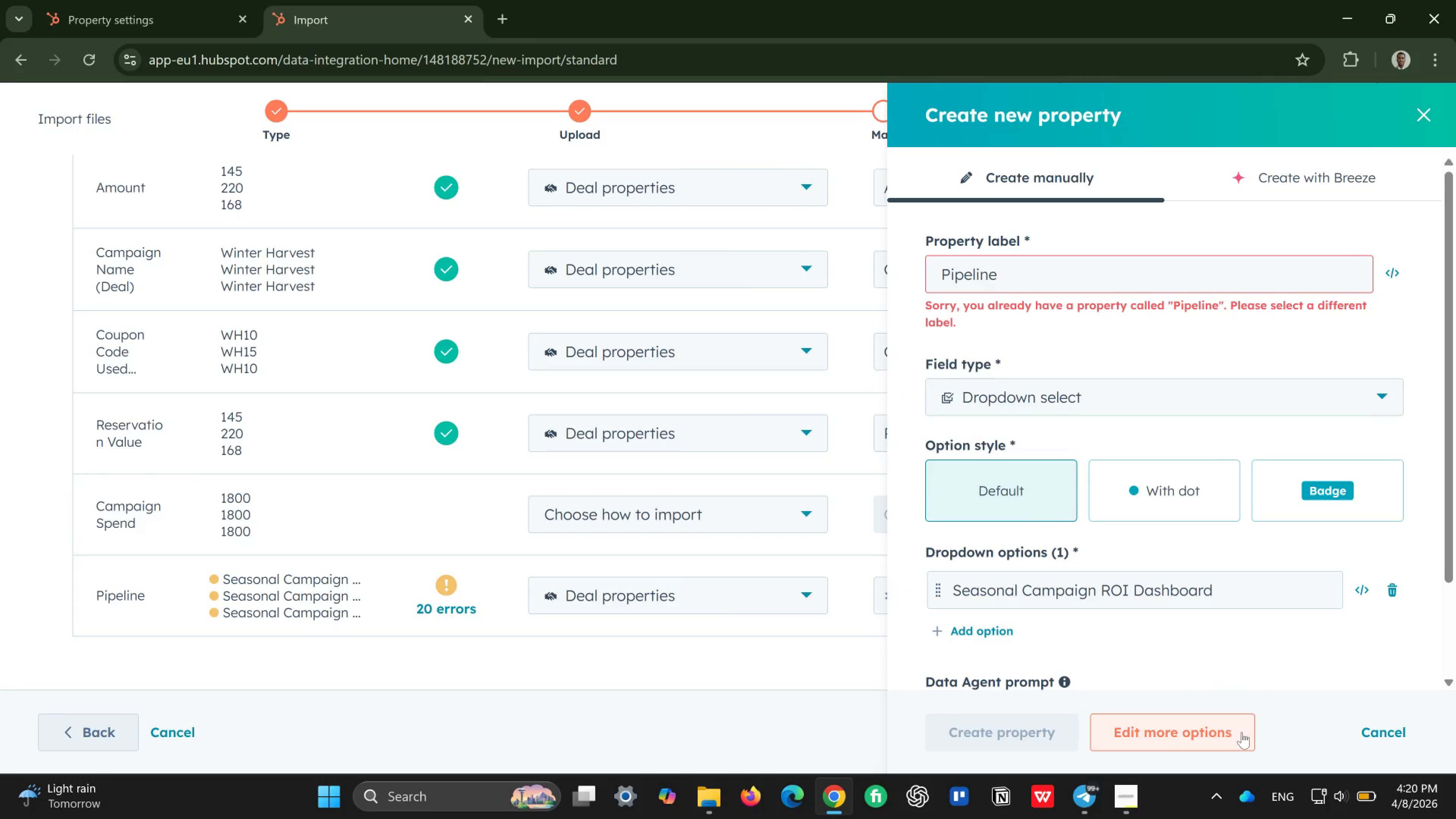 
left_click([1426, 100])
 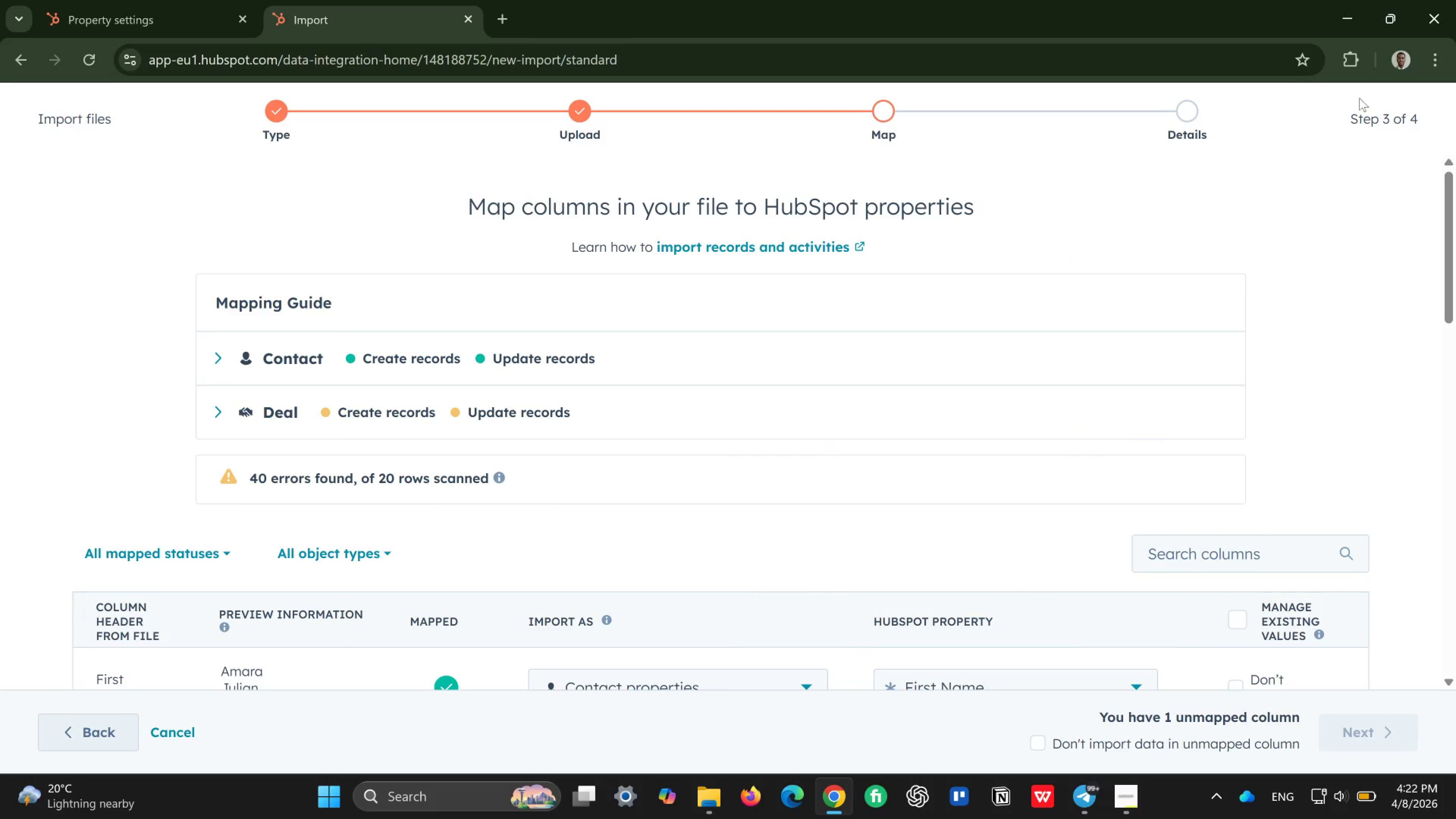 
wait(131.2)
 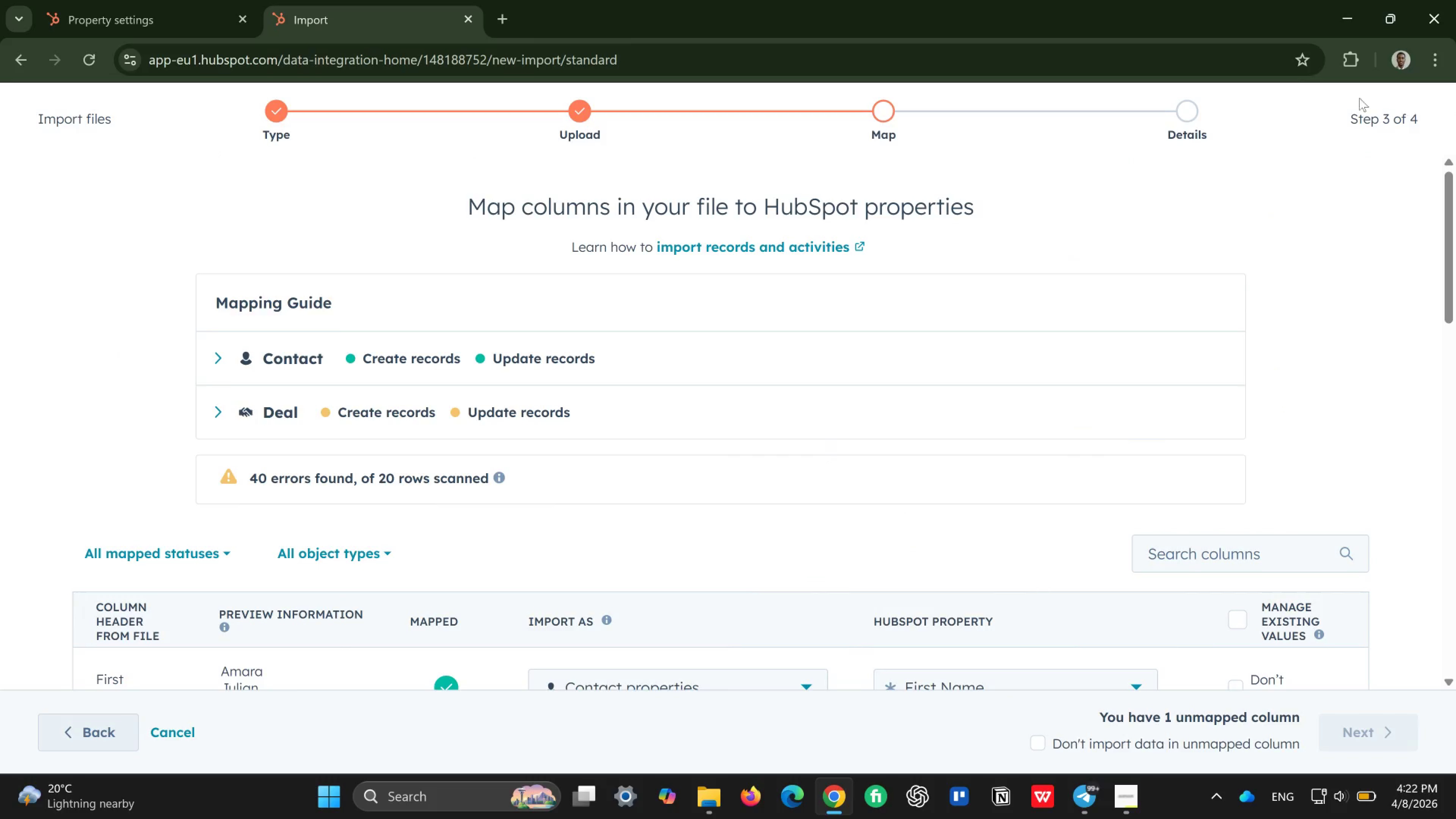 
left_click([372, 412])
 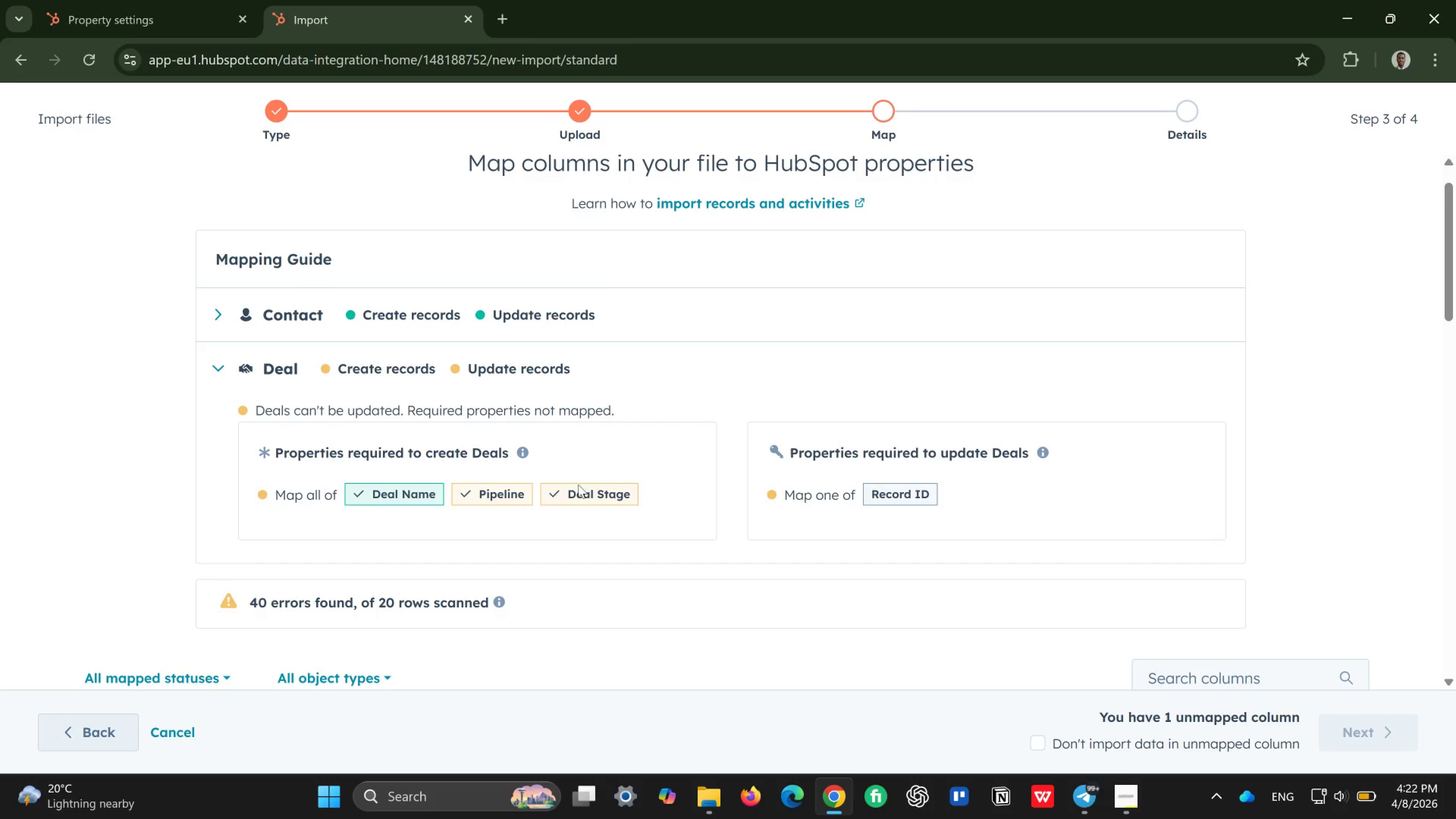 
wait(5.72)
 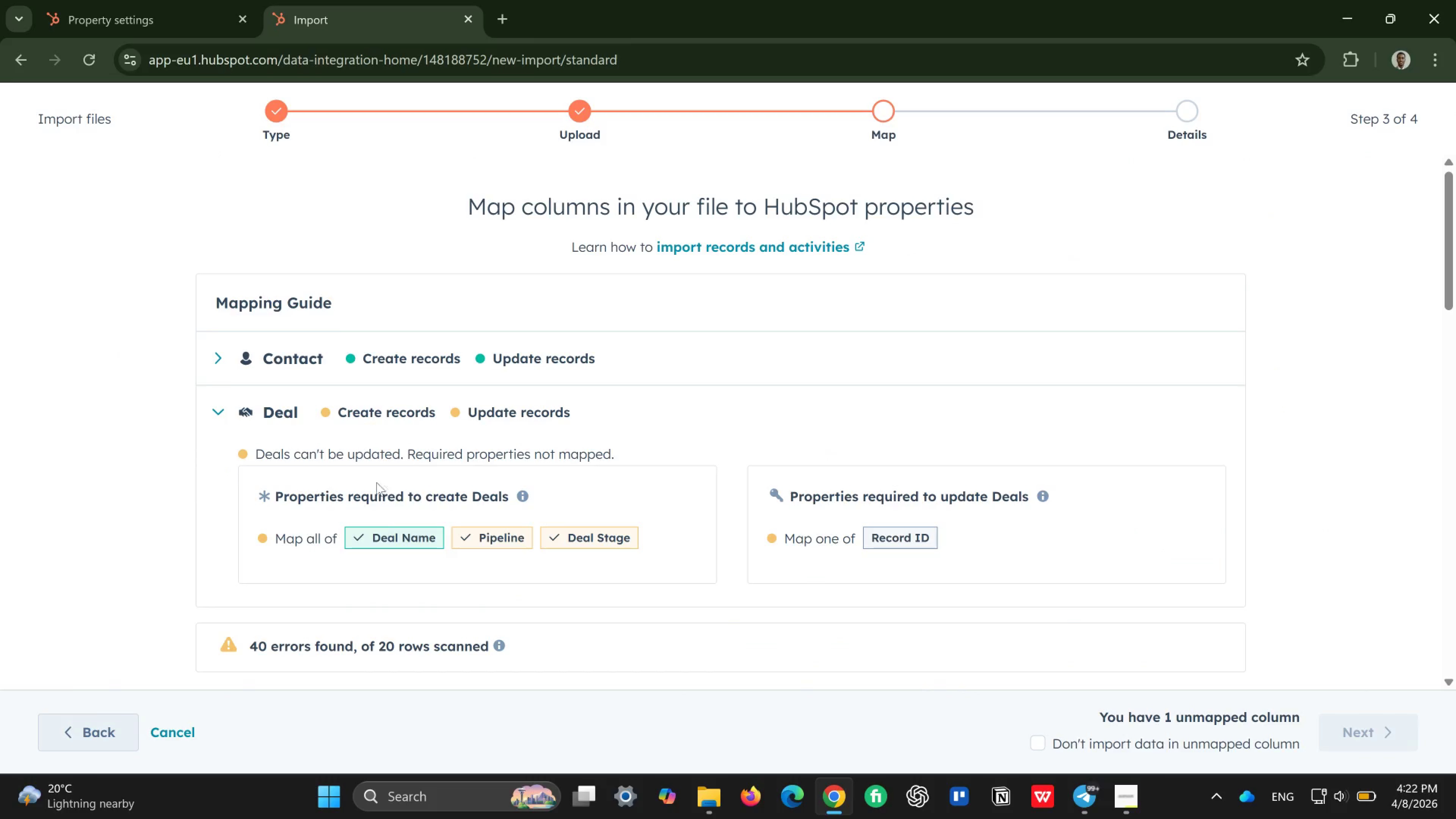 
mouse_move([901, 488])
 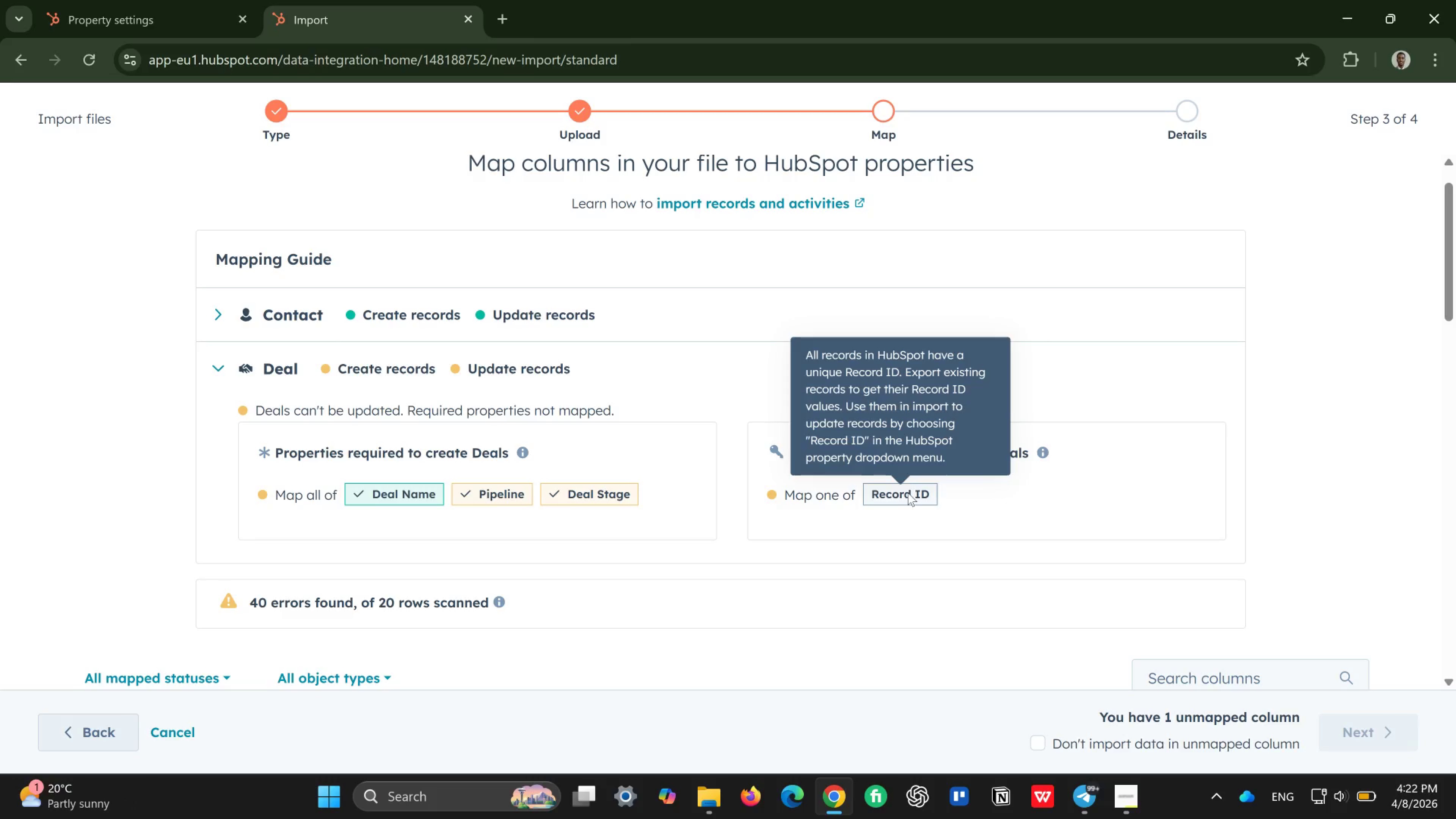 
wait(27.9)
 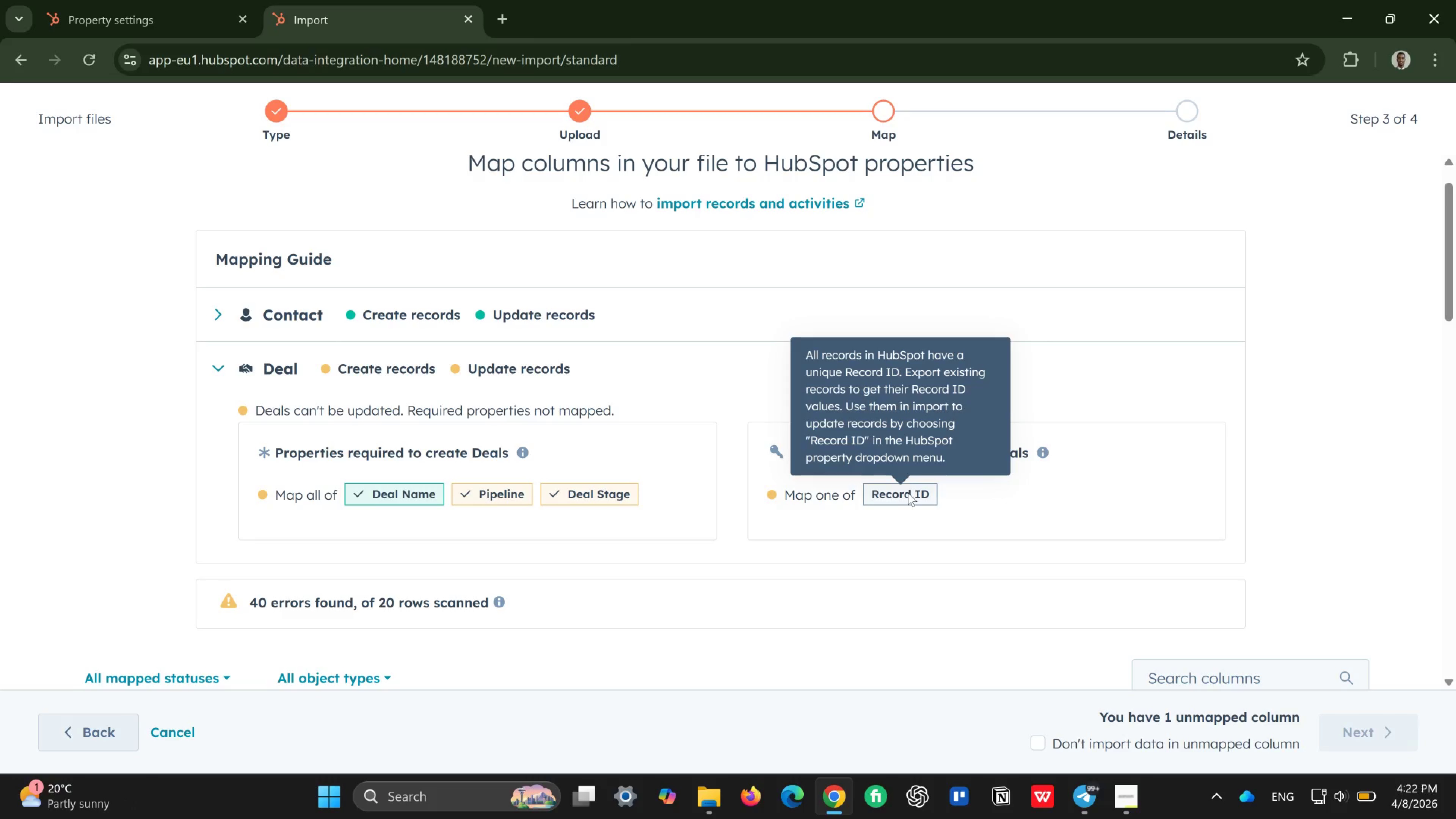 
left_click([131, 17])
 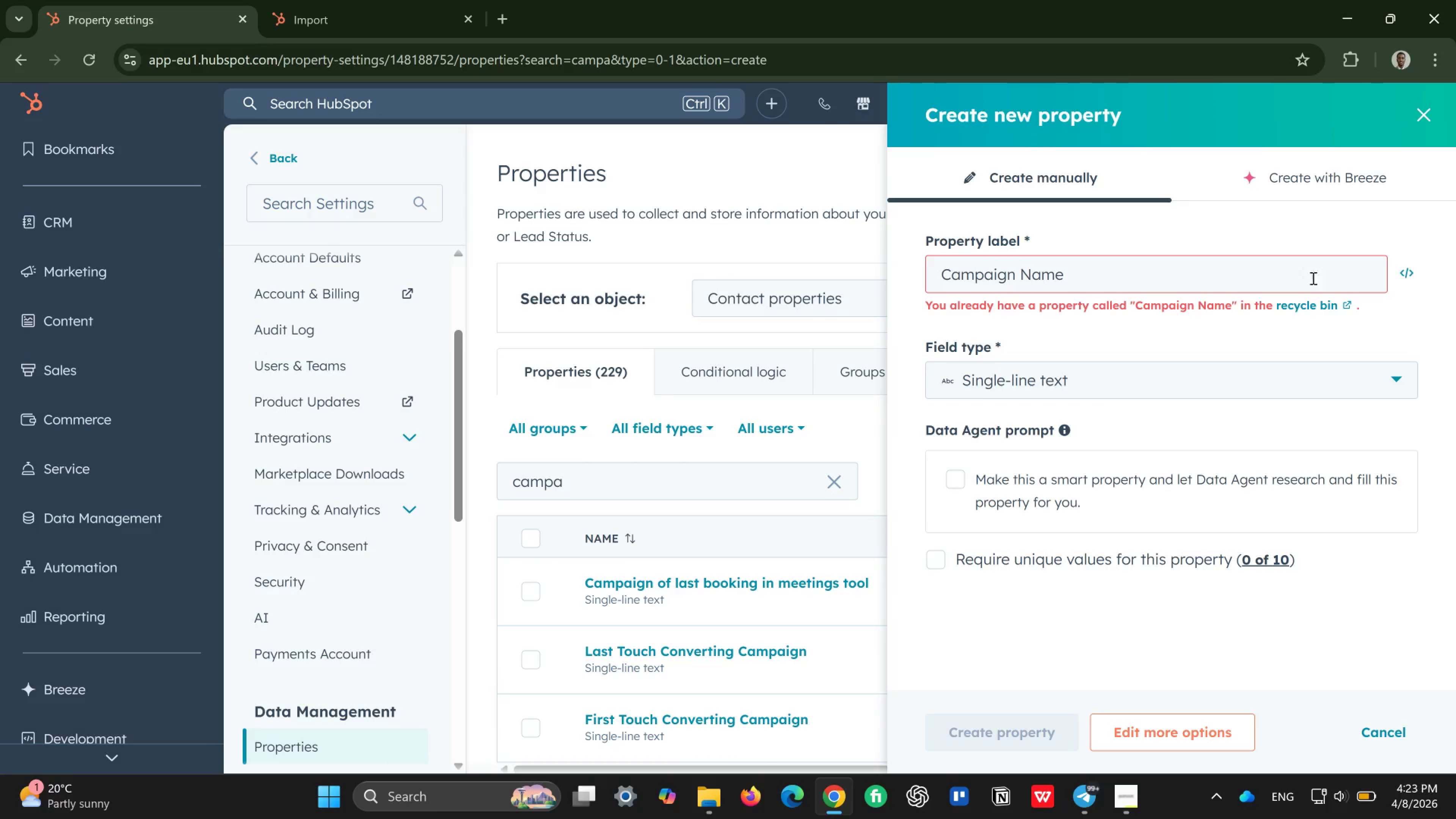 
wait(12.46)
 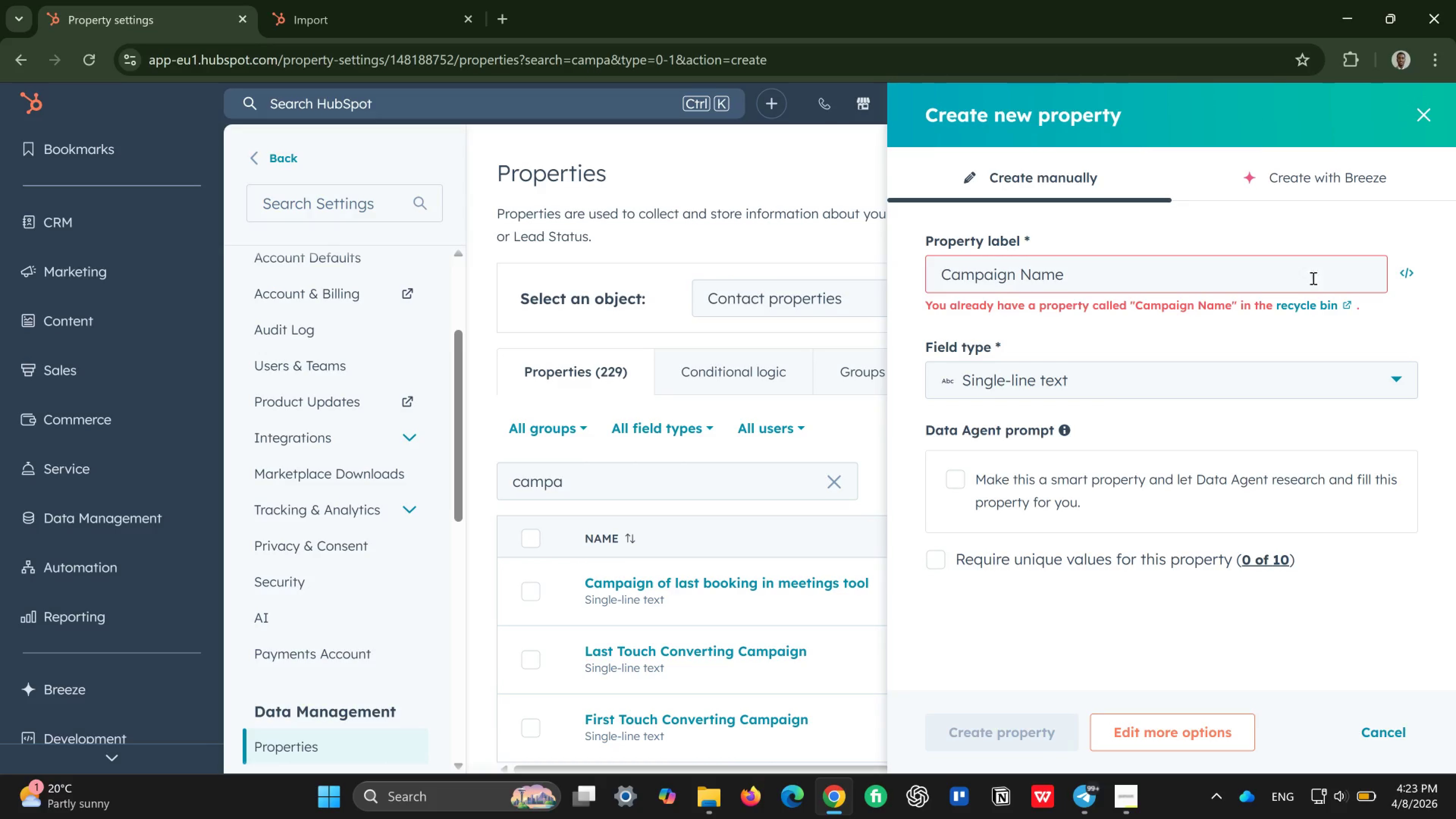 
left_click([1320, 302])
 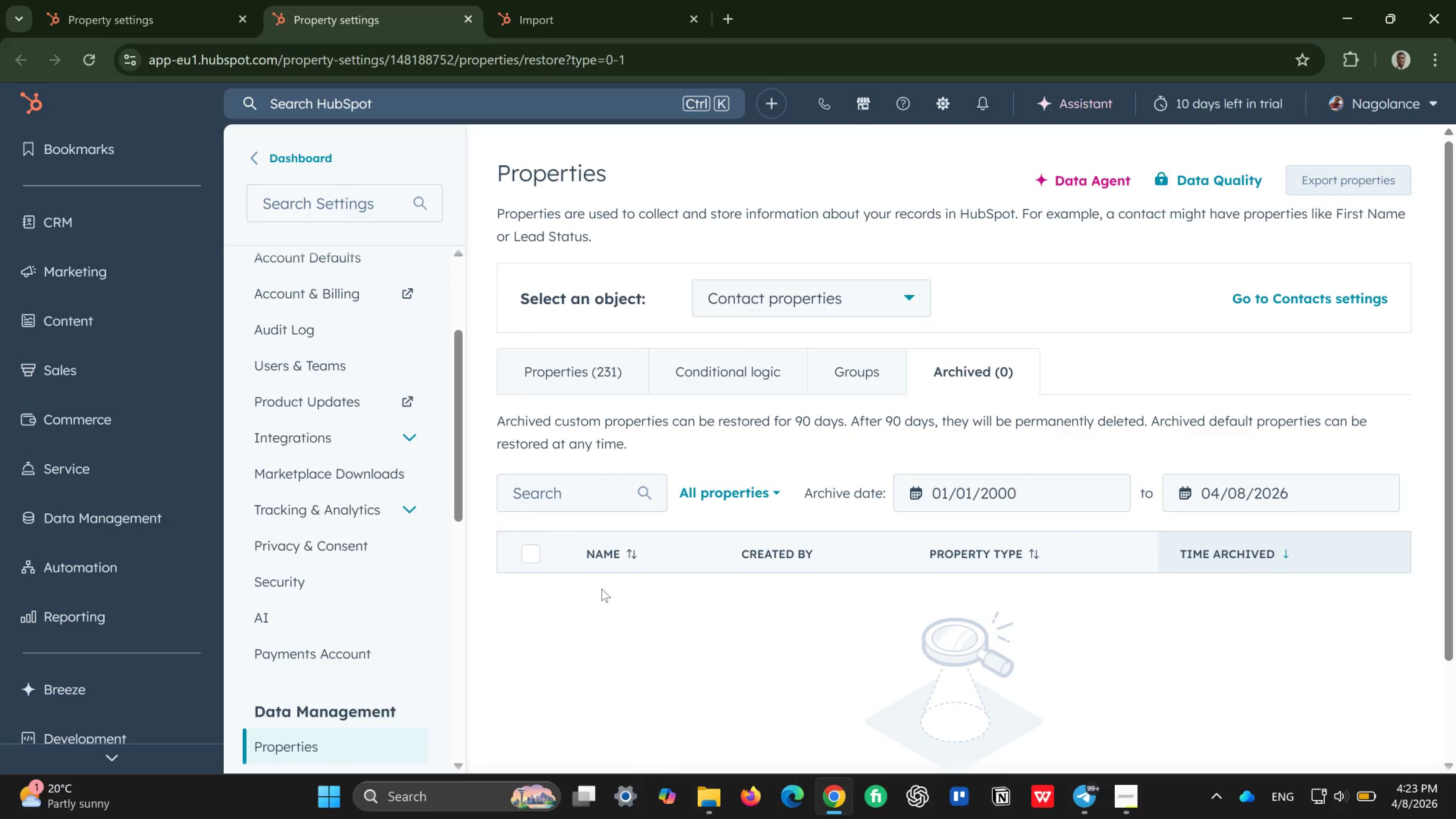 
wait(11.45)
 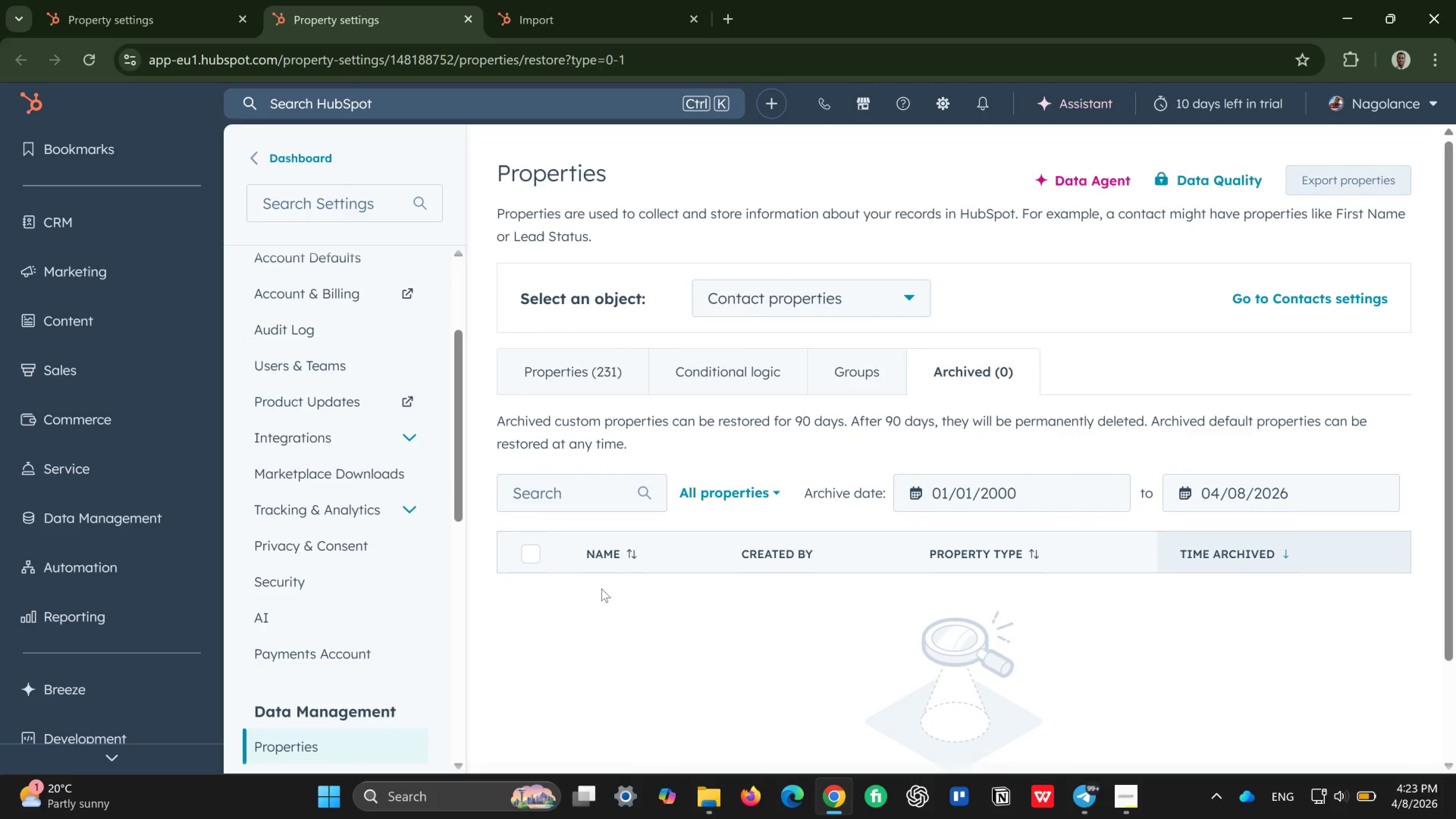 
left_click([285, 672])
 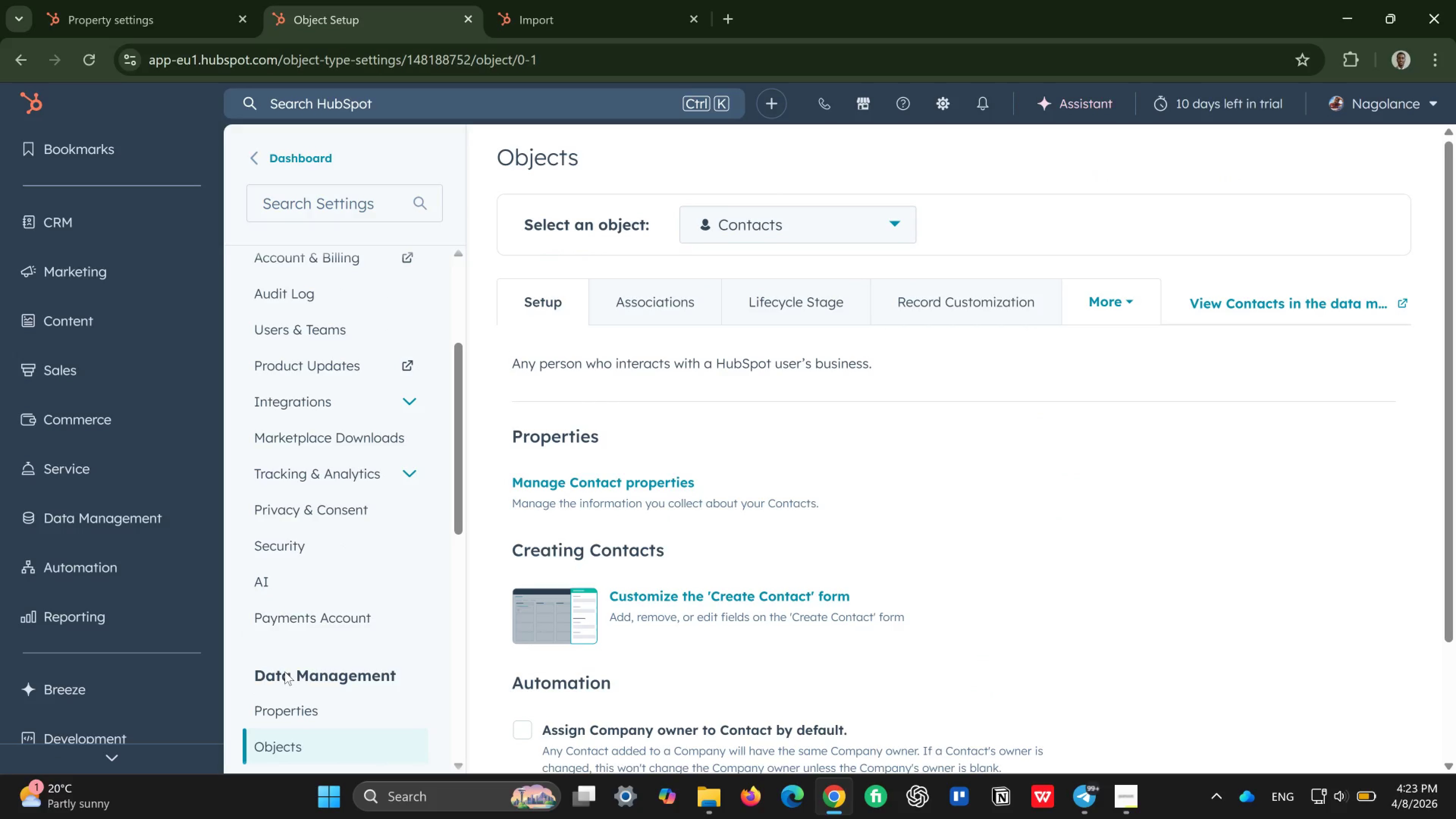 
wait(6.29)
 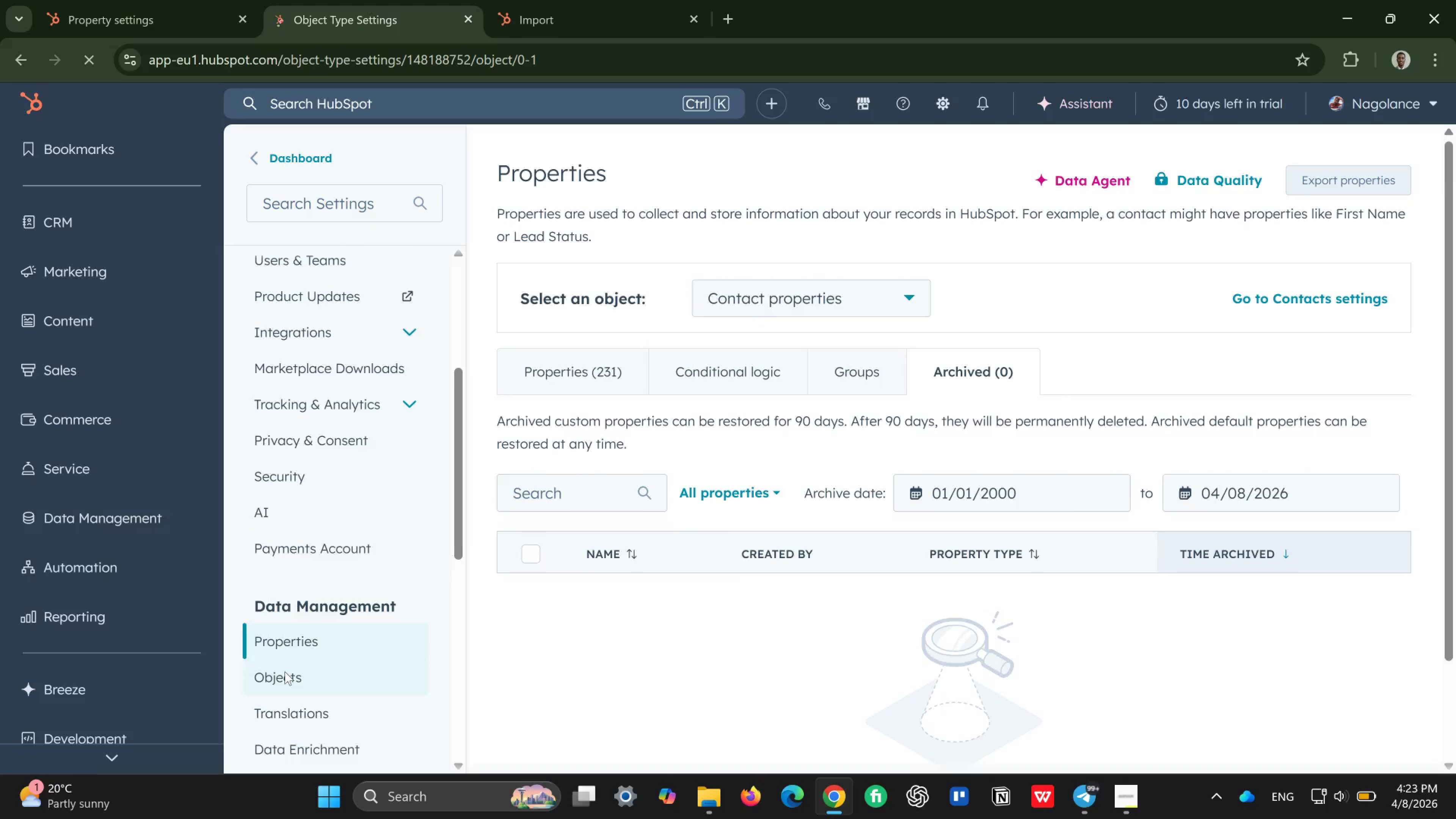 
left_click([300, 711])
 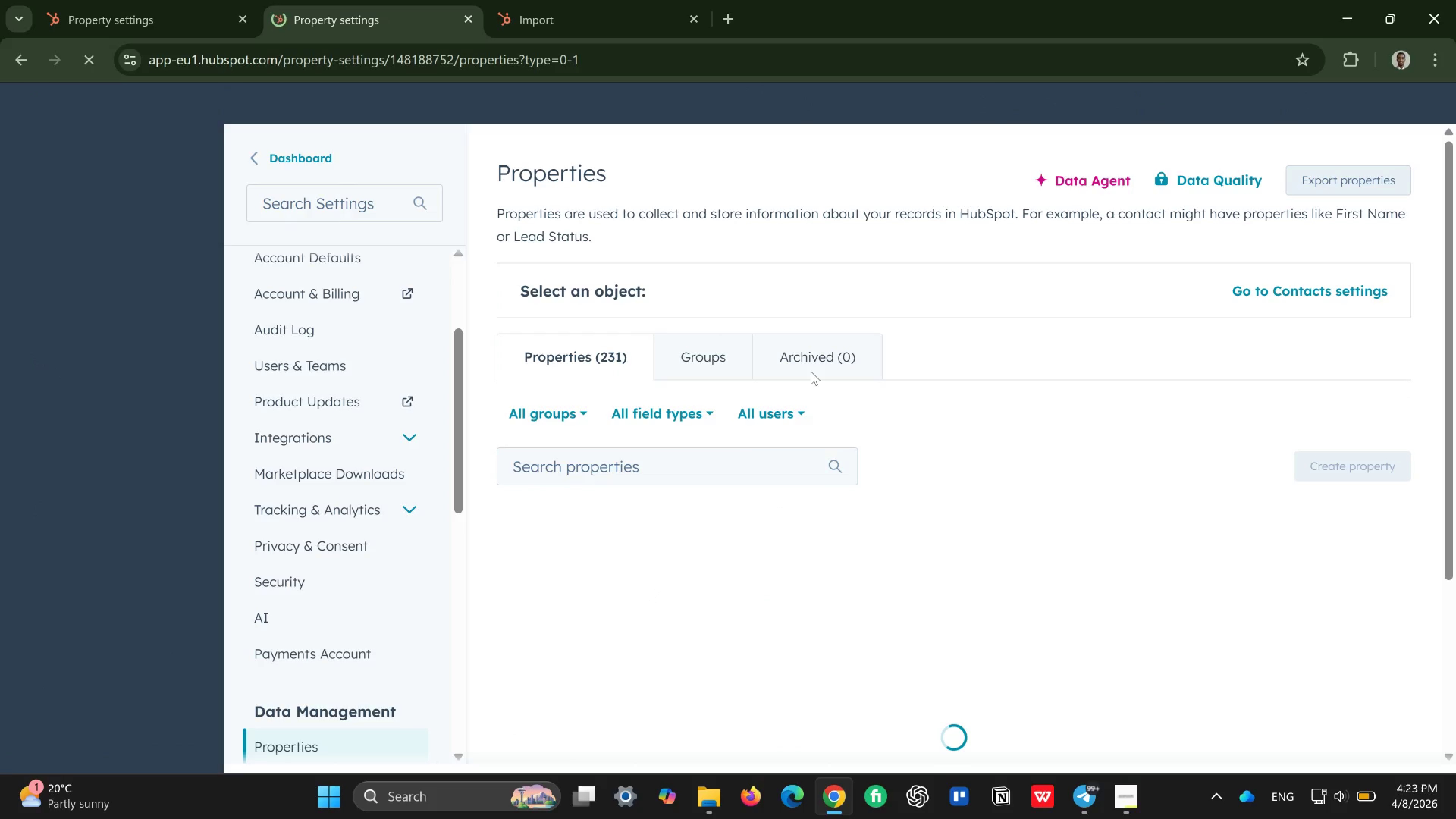 
wait(6.25)
 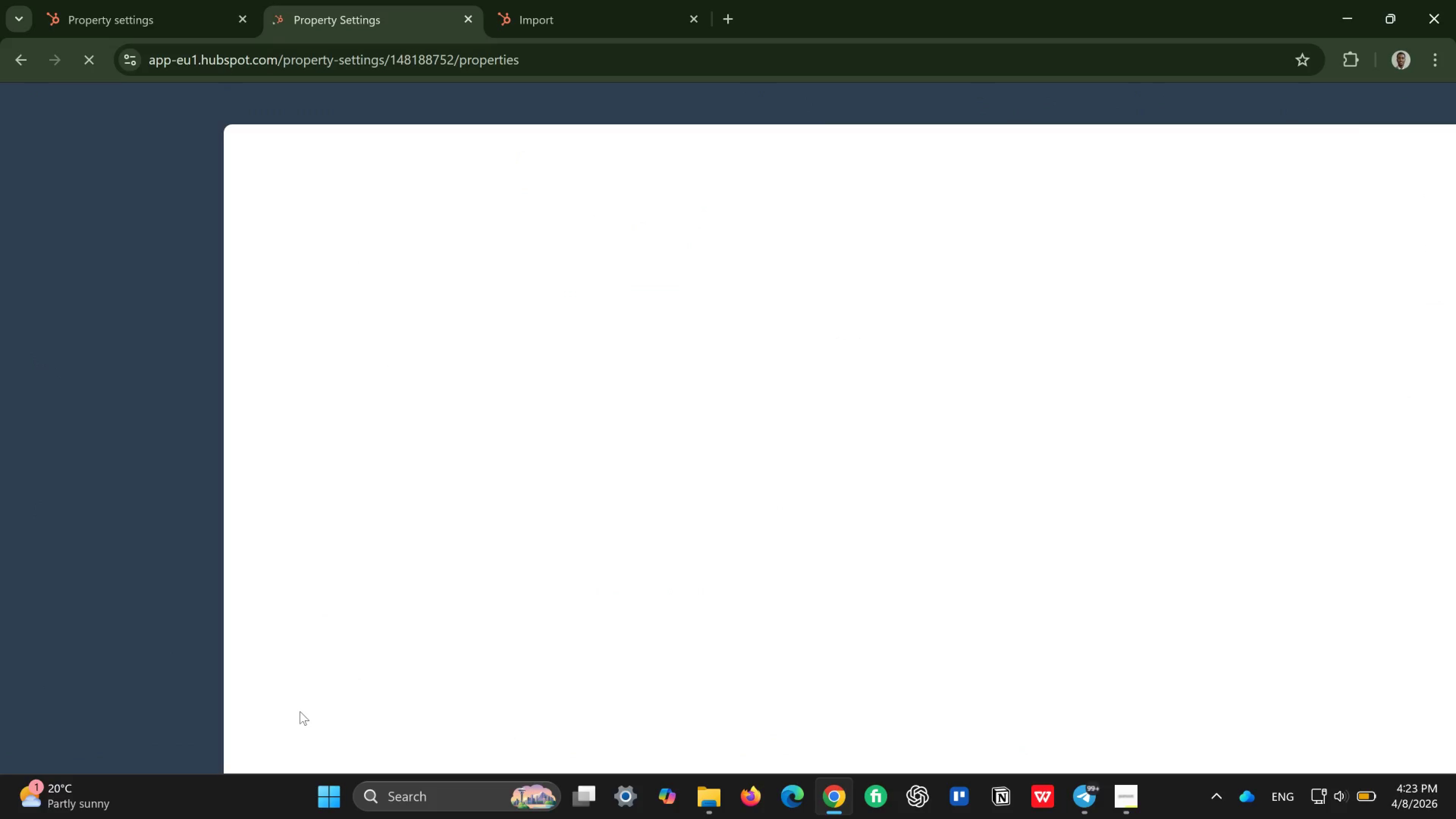 
left_click([890, 293])
 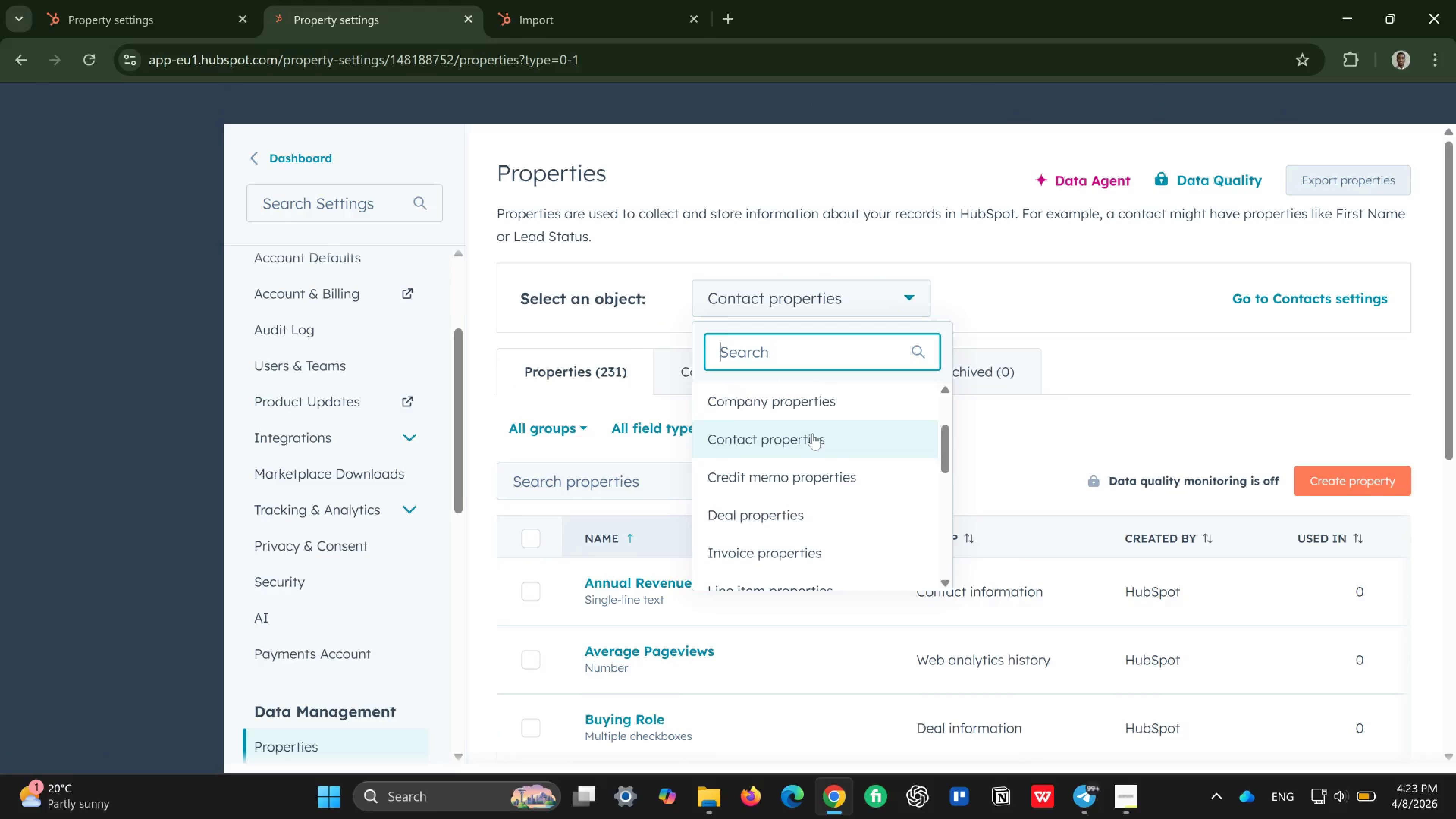 
wait(5.16)
 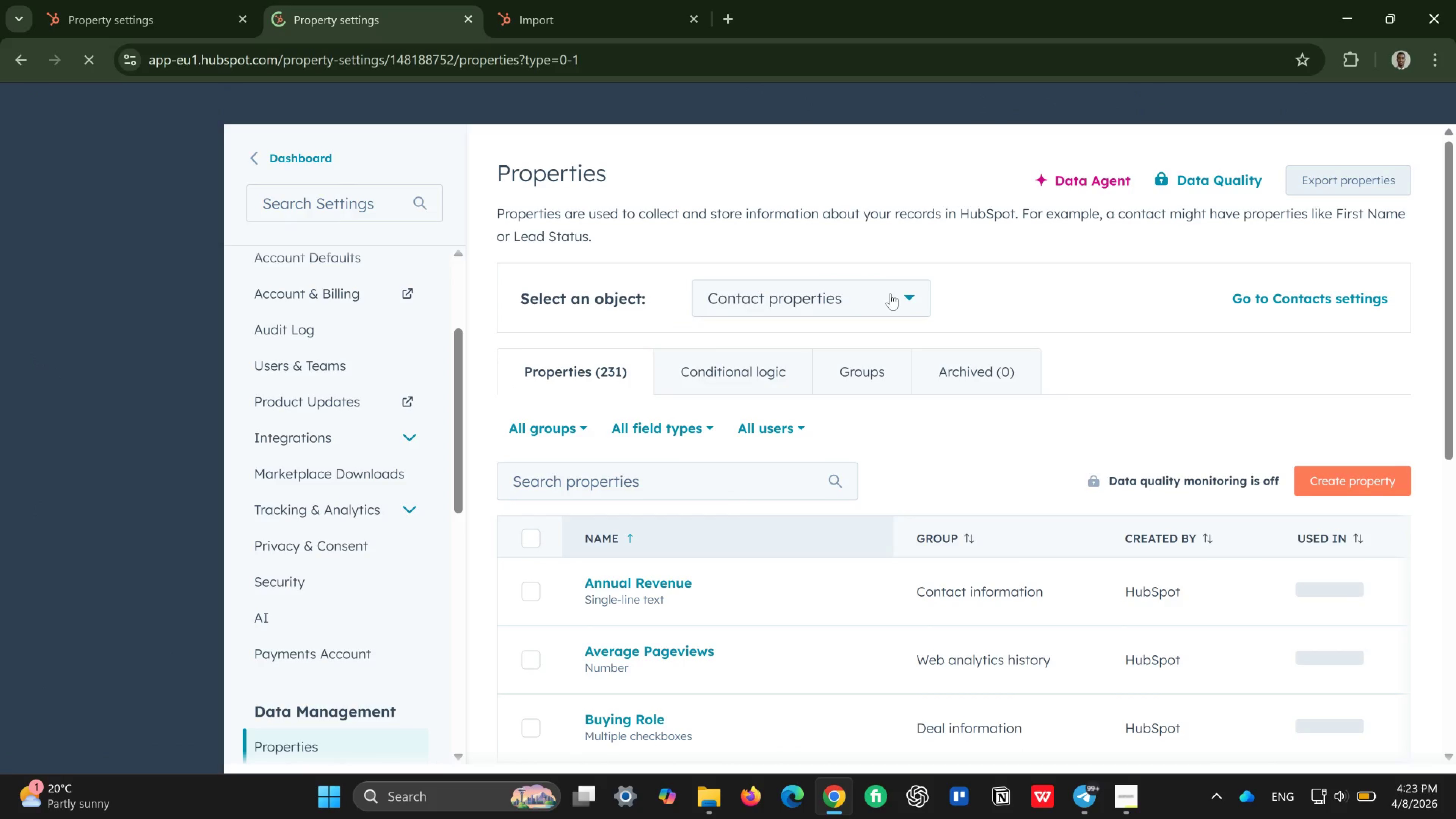 
left_click([769, 518])
 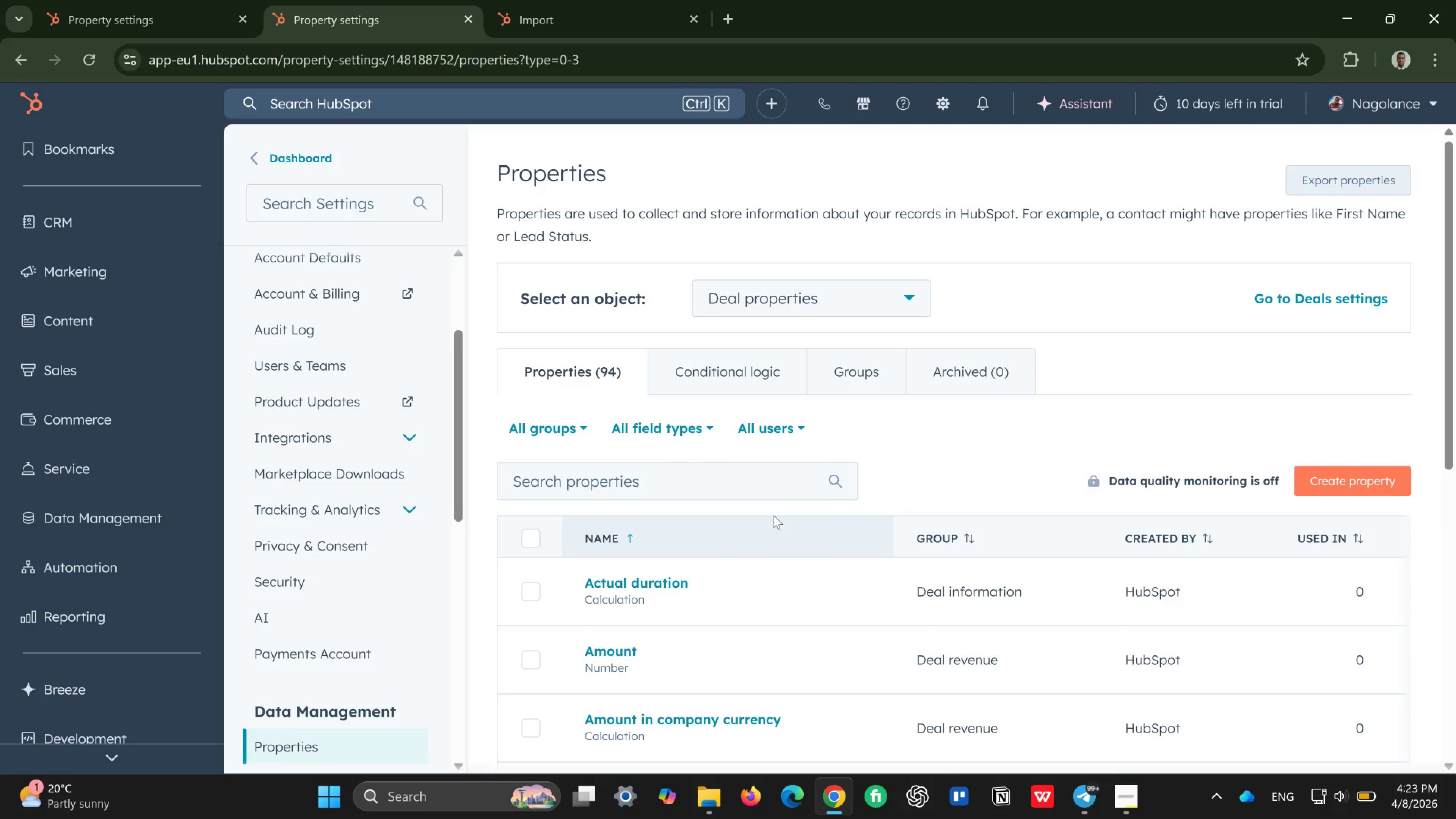 
mouse_move([941, 450])
 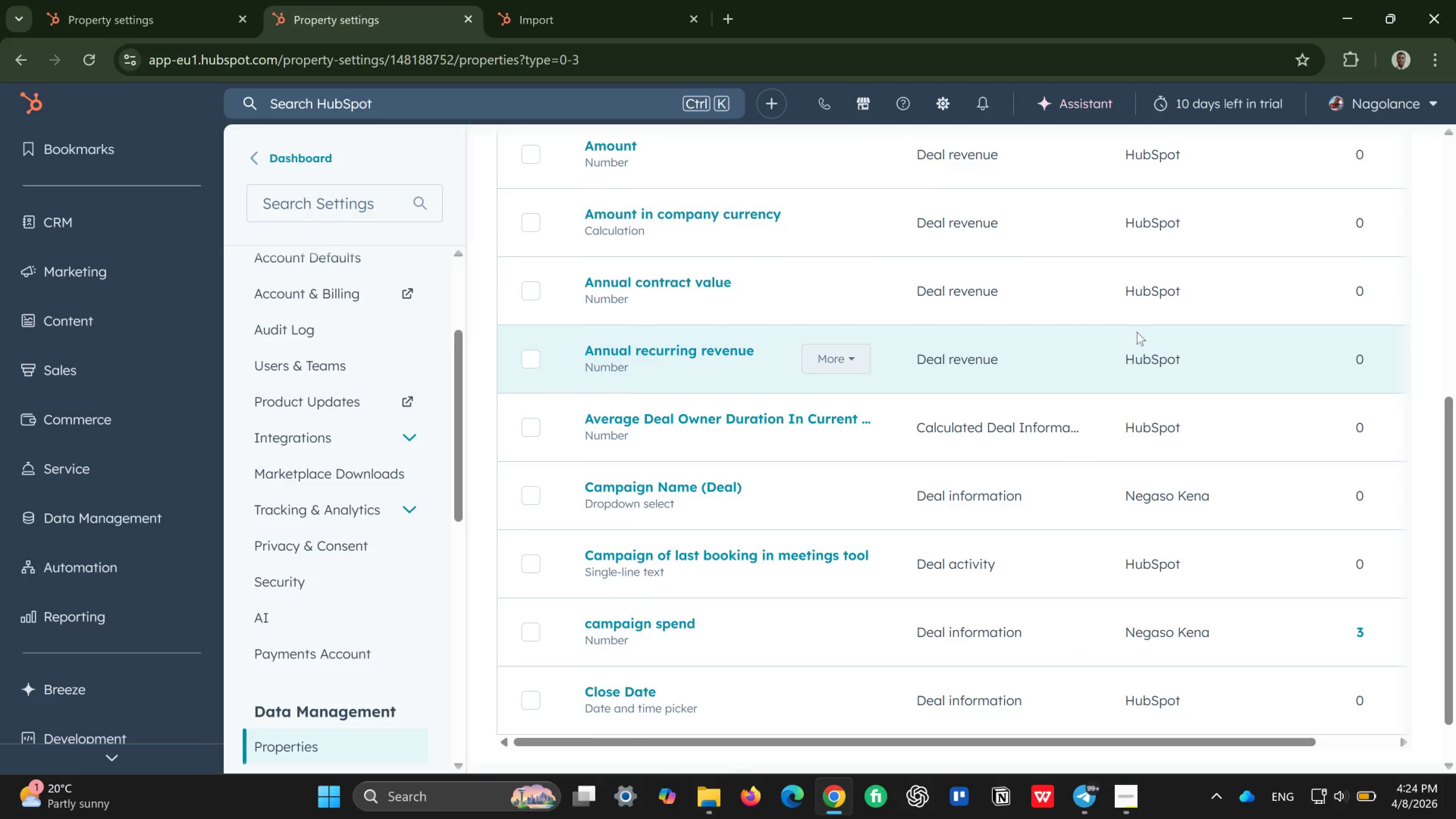 
wait(16.72)
 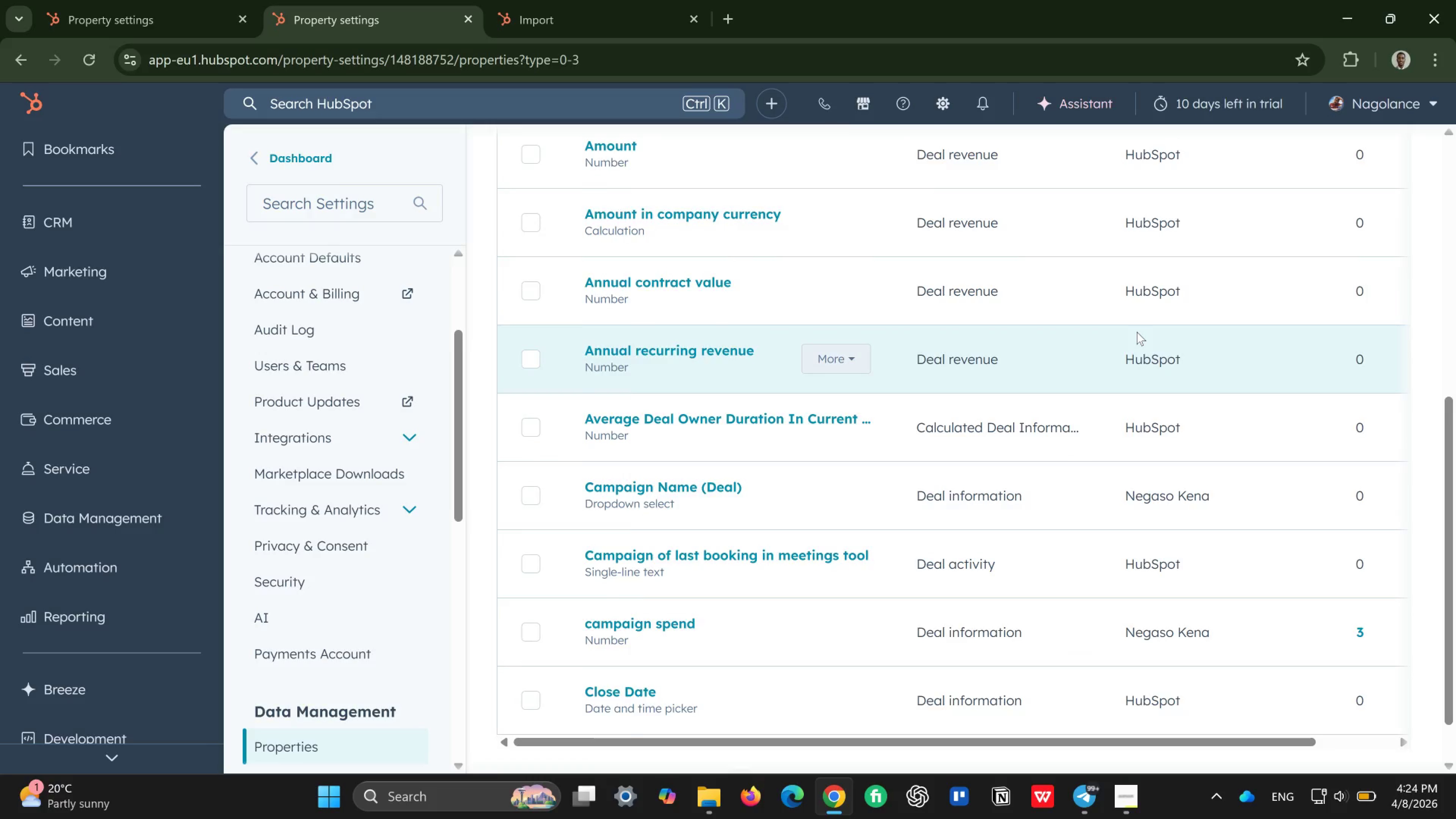 
mouse_move([885, 449])
 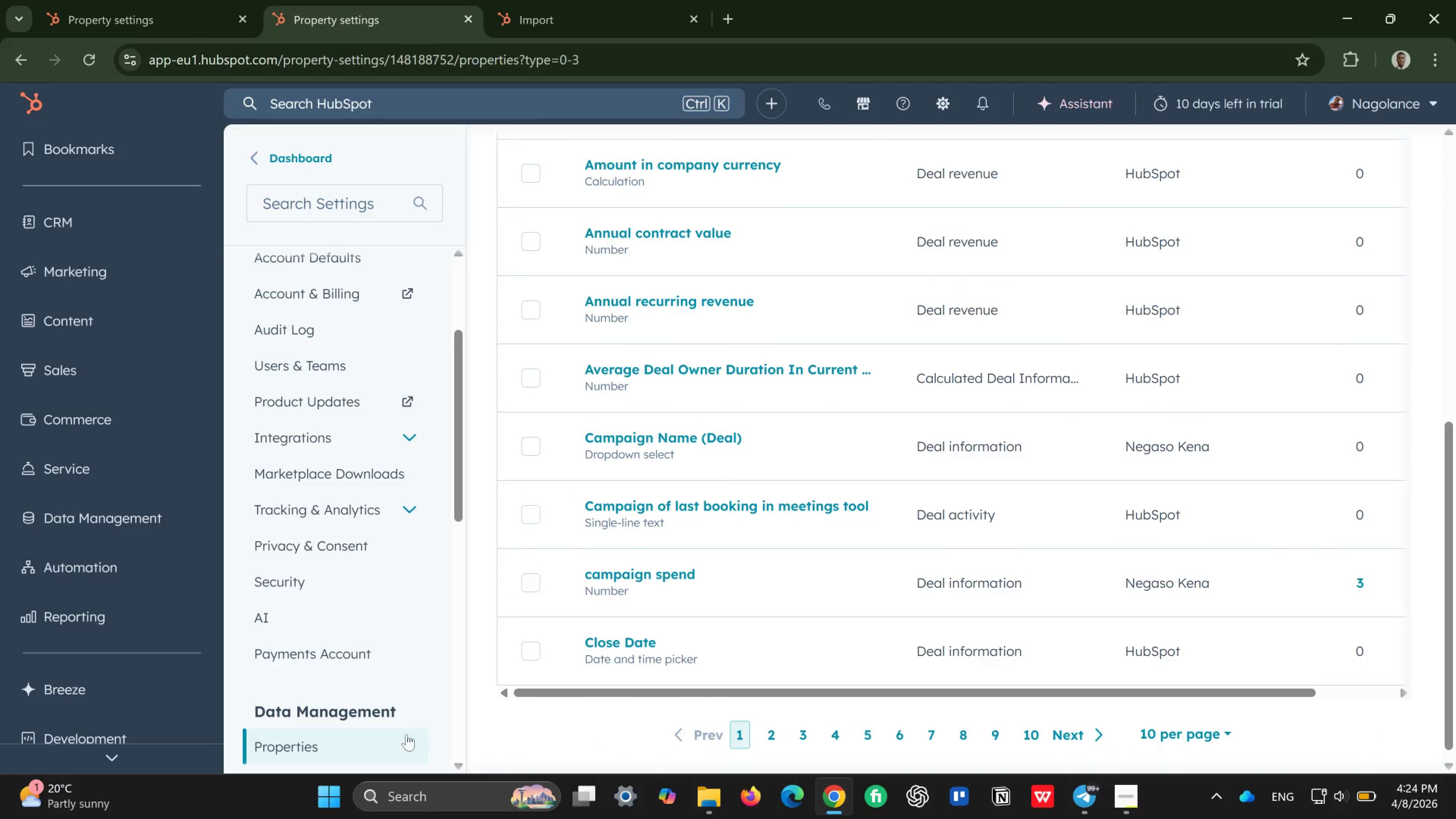 
mouse_move([376, 736])
 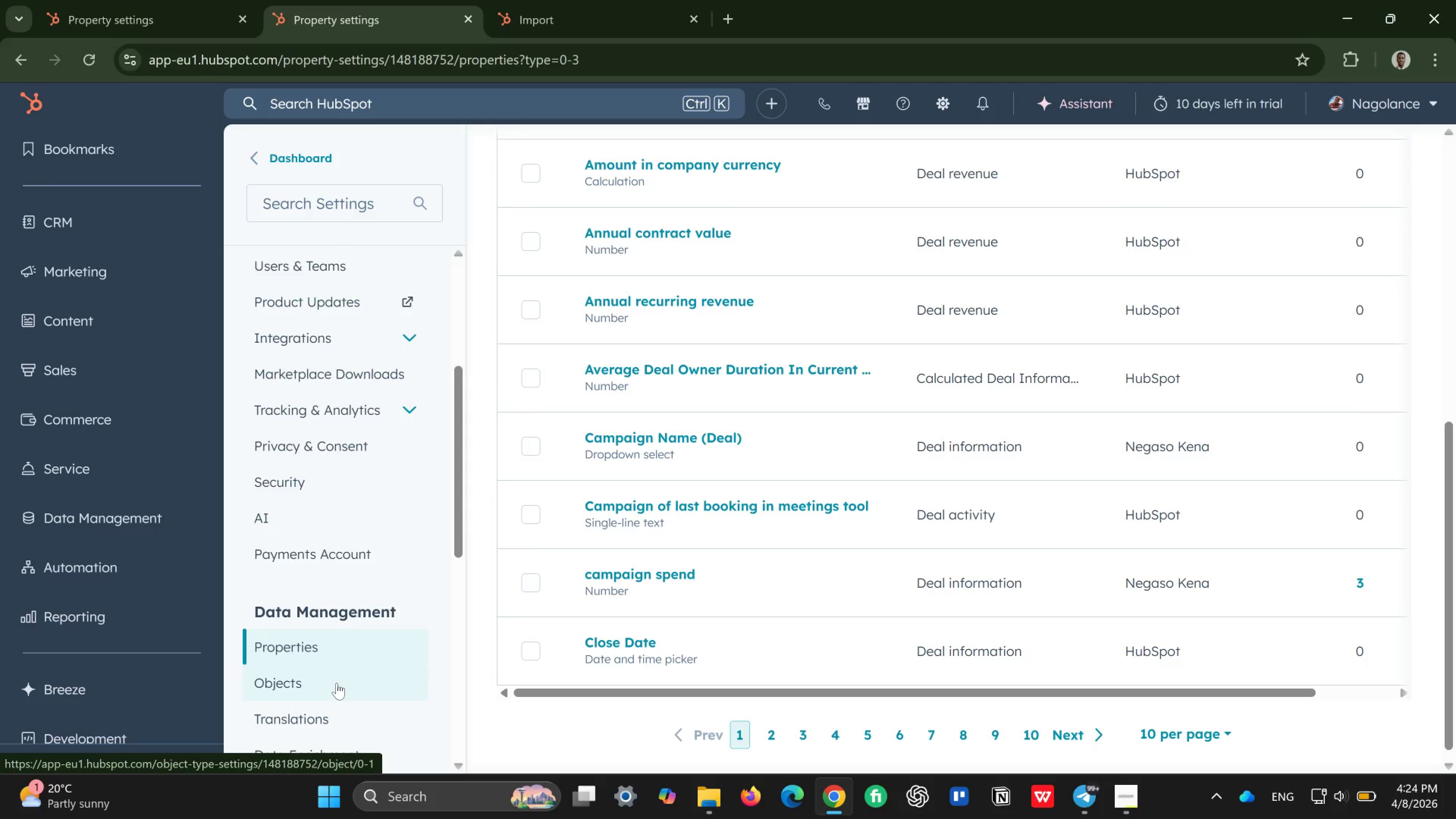 
left_click([337, 683])
 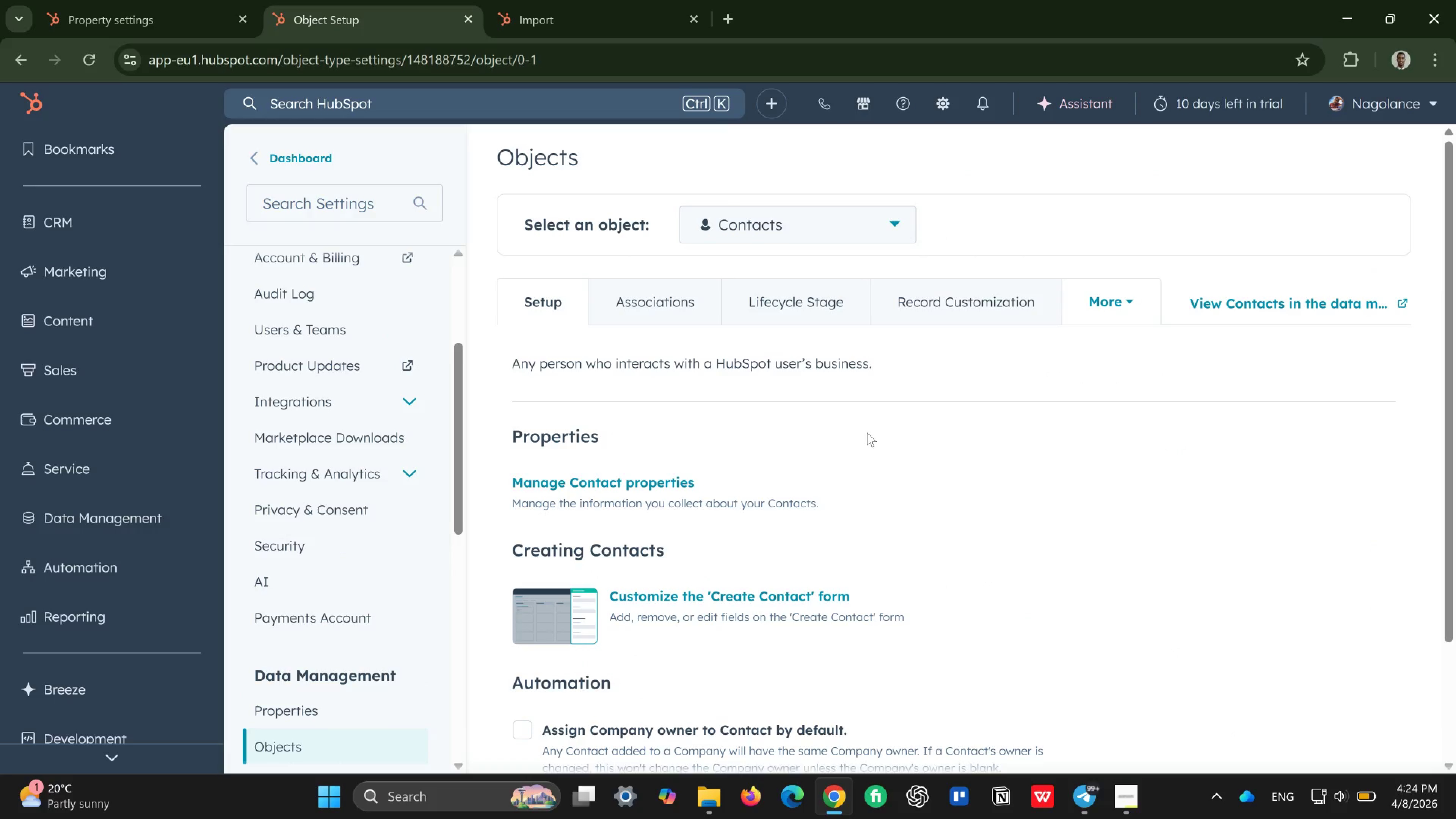 
wait(5.97)
 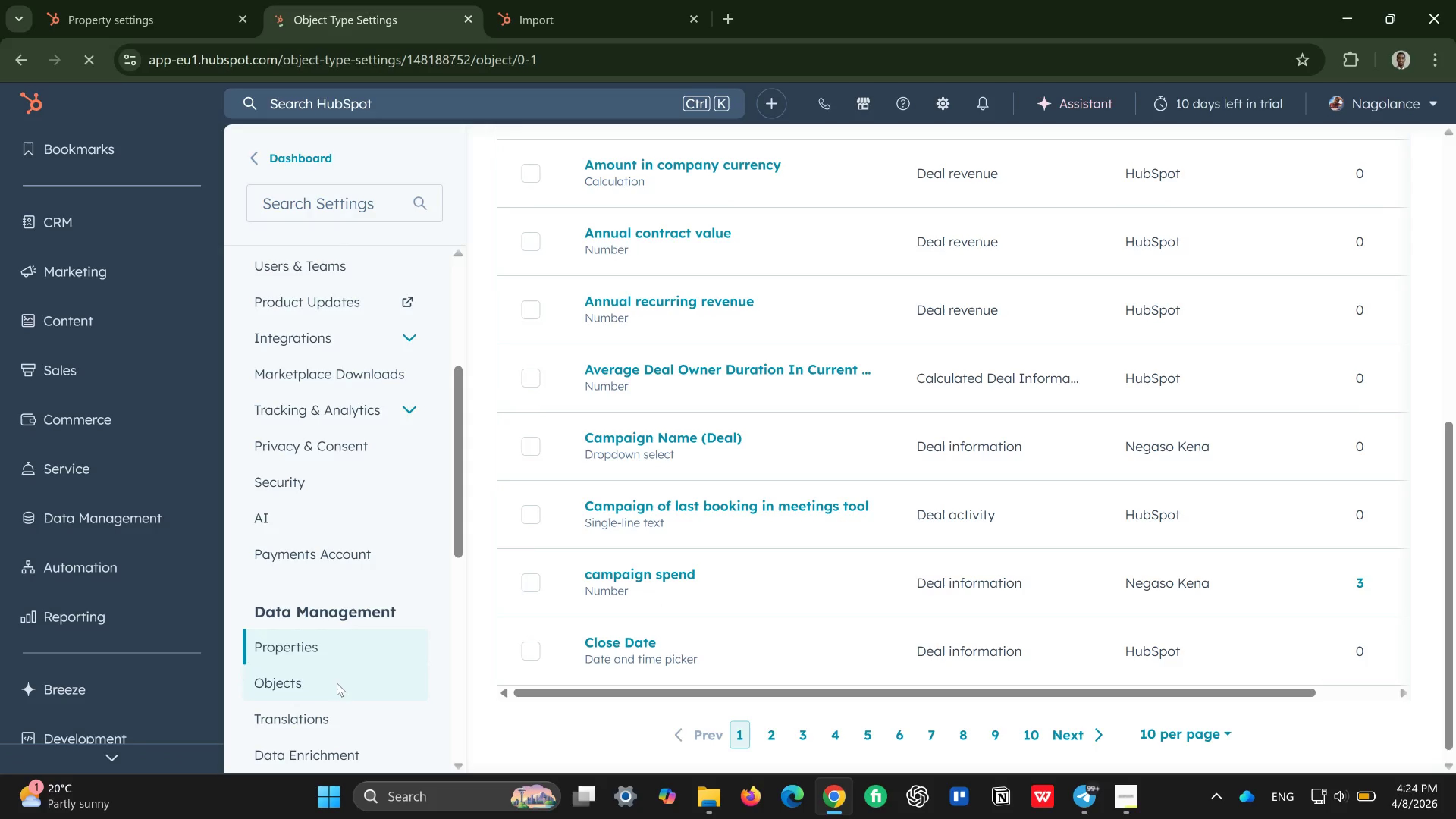 
left_click([890, 209])
 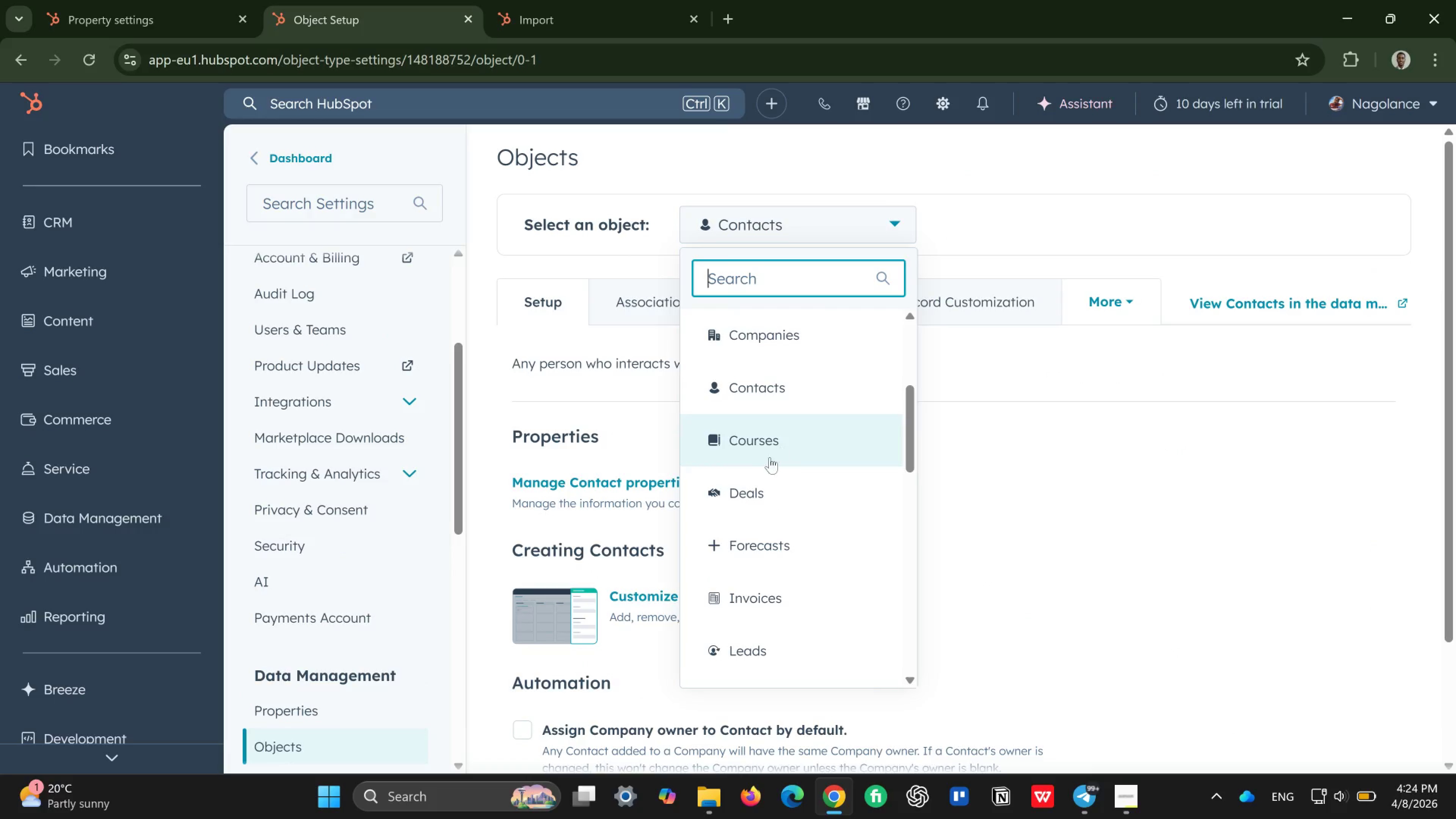 
left_click([754, 482])
 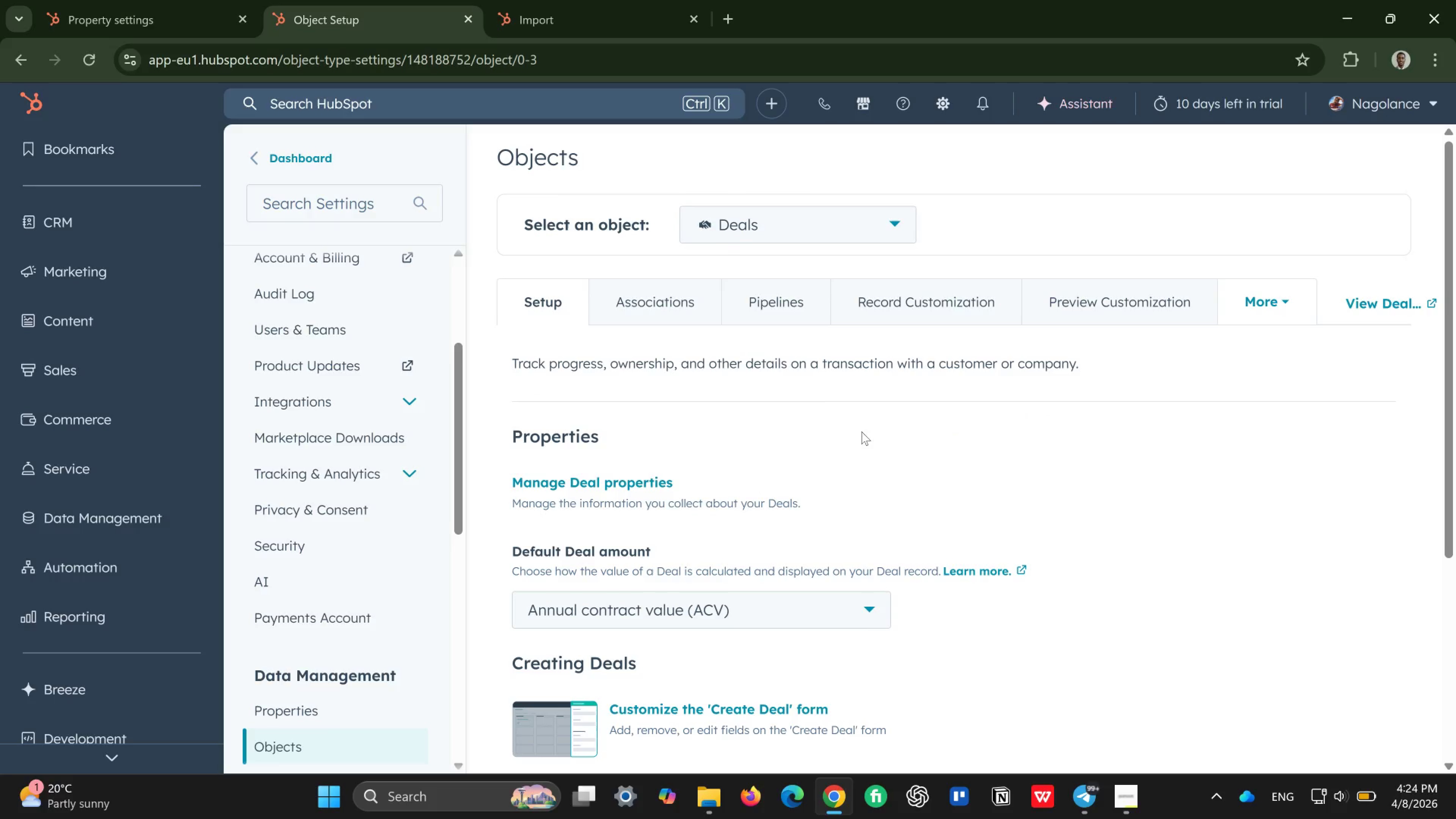 
wait(6.87)
 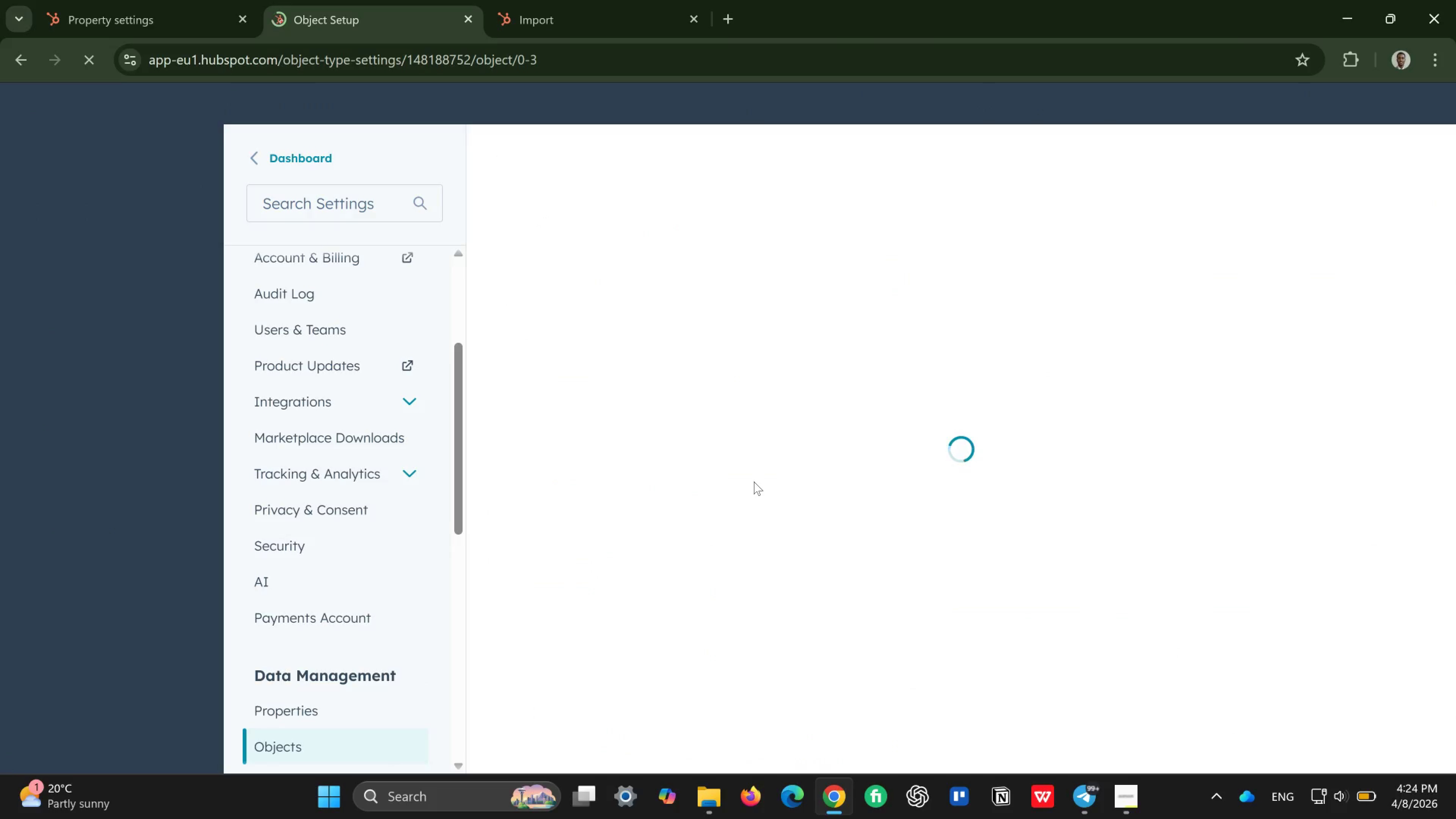 
left_click([784, 301])
 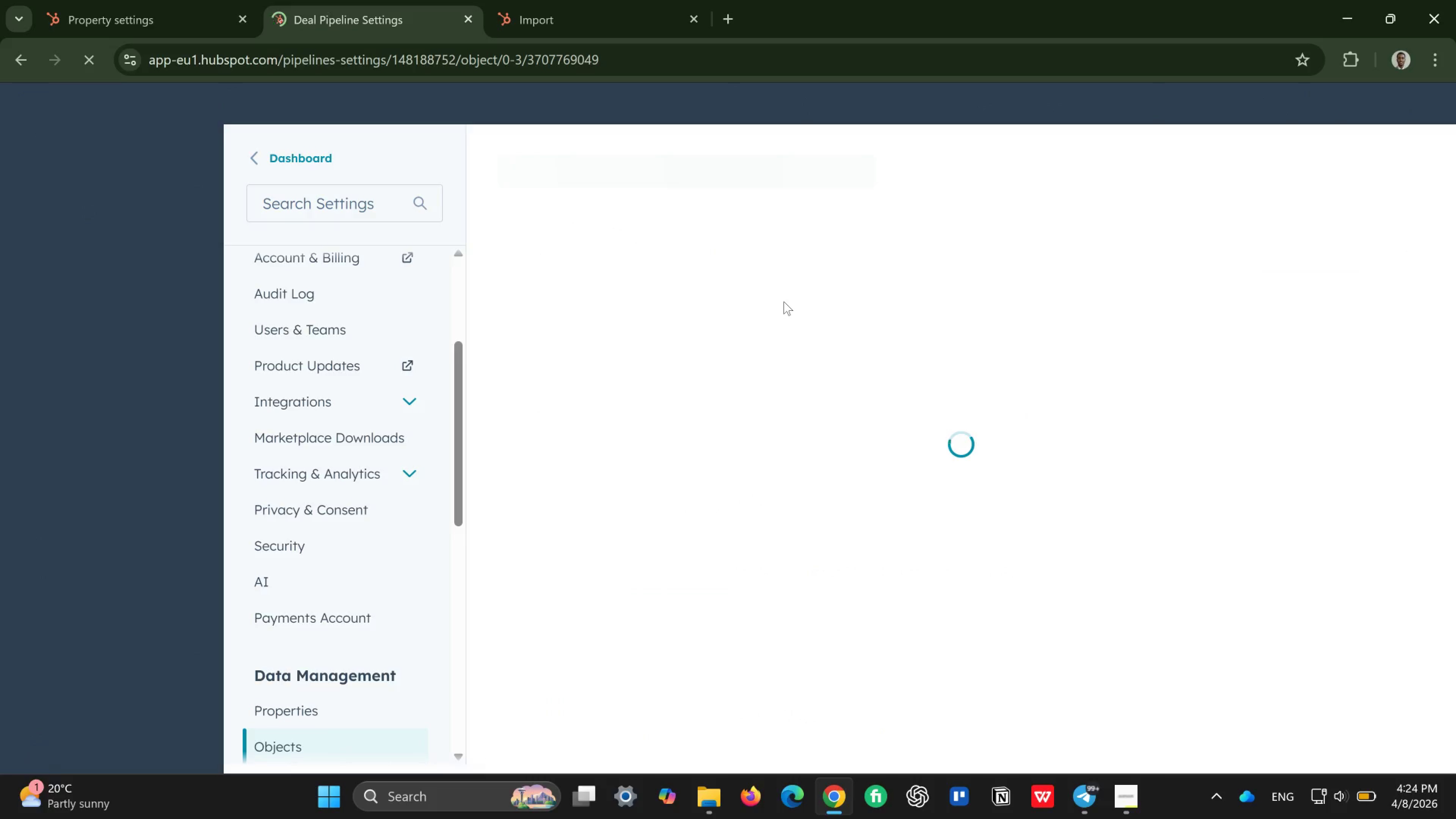 
wait(8.61)
 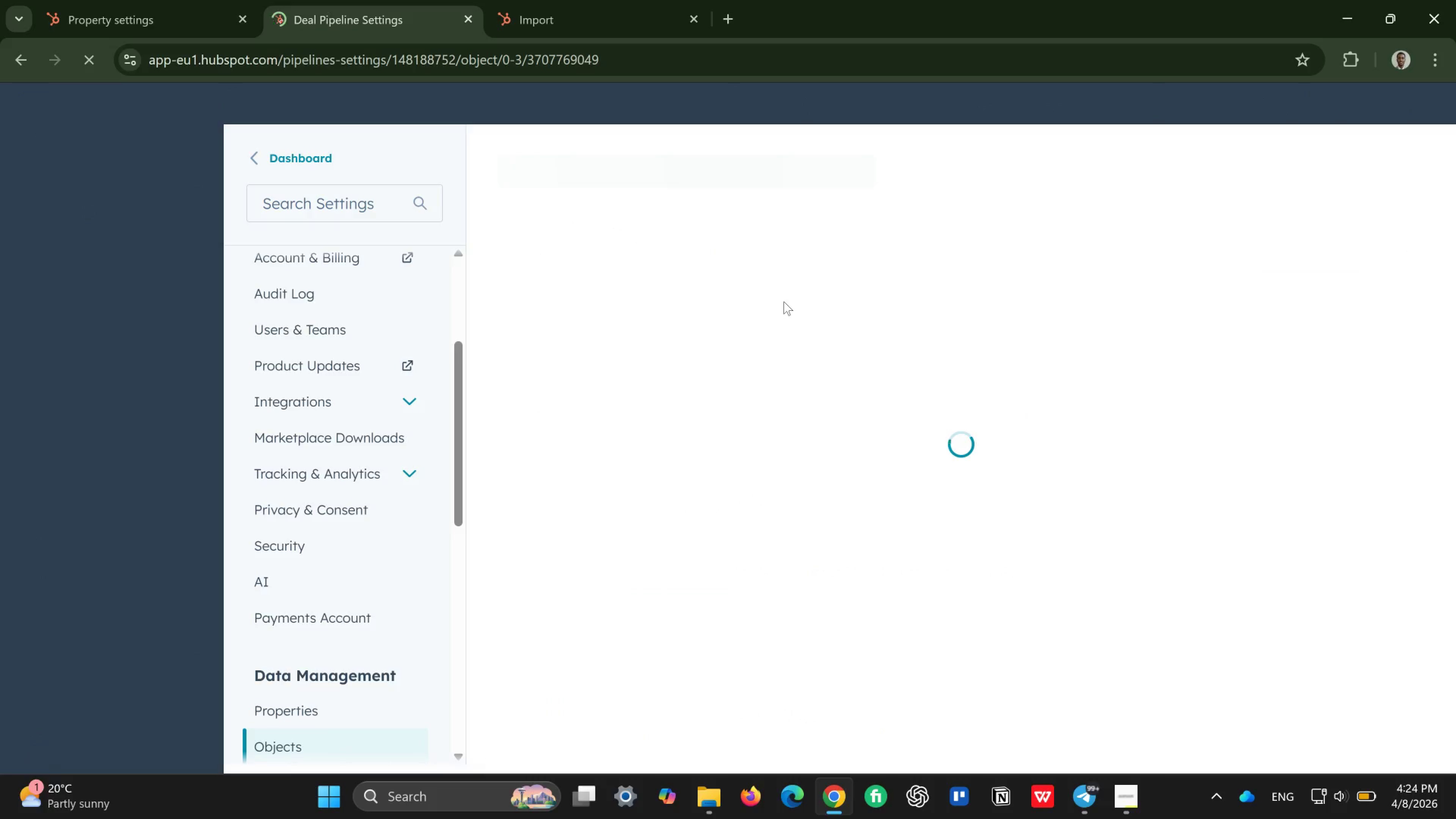 
left_click([722, 578])
 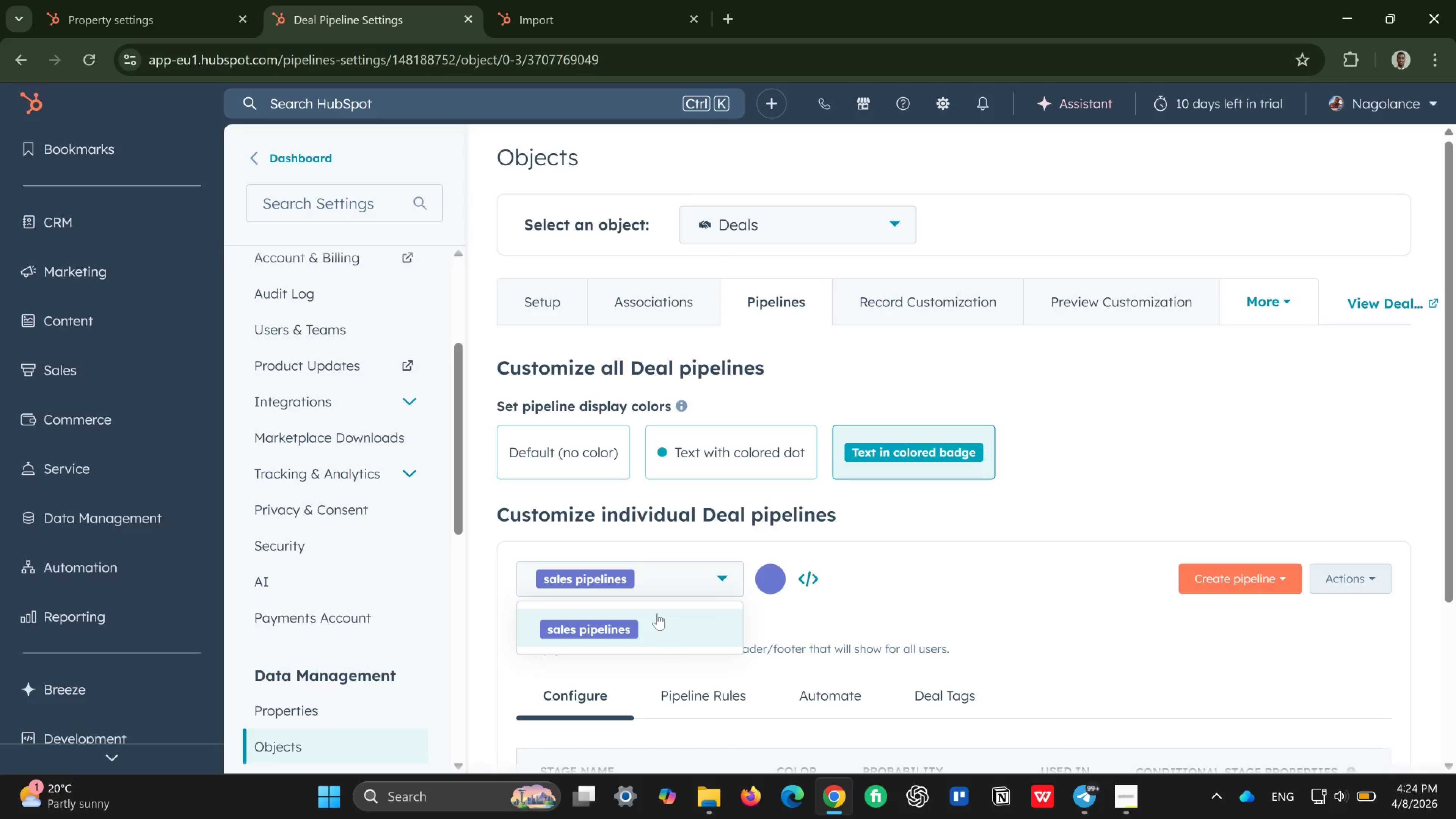 
wait(9.02)
 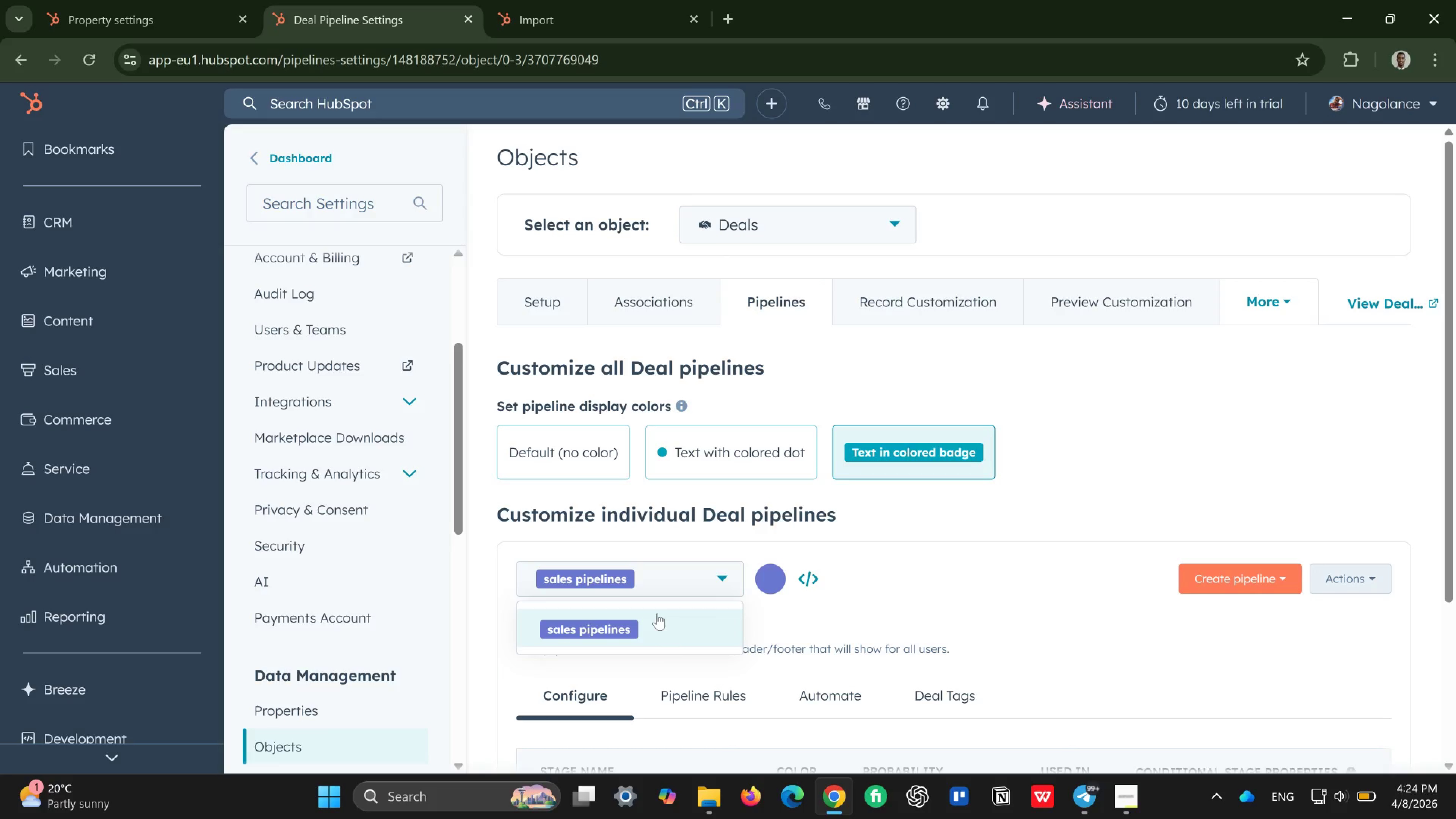 
left_click([1241, 580])
 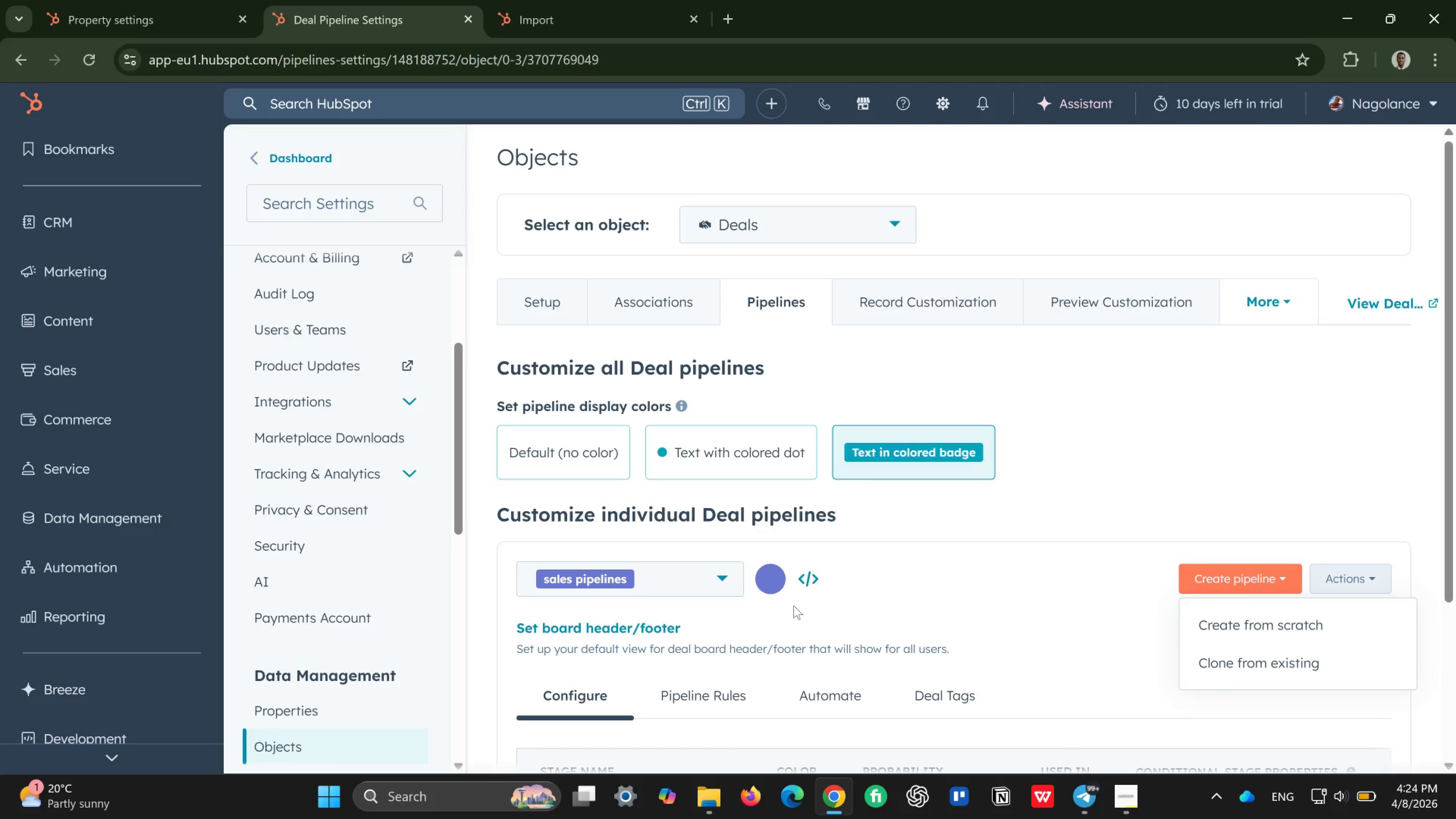 
left_click([730, 578])
 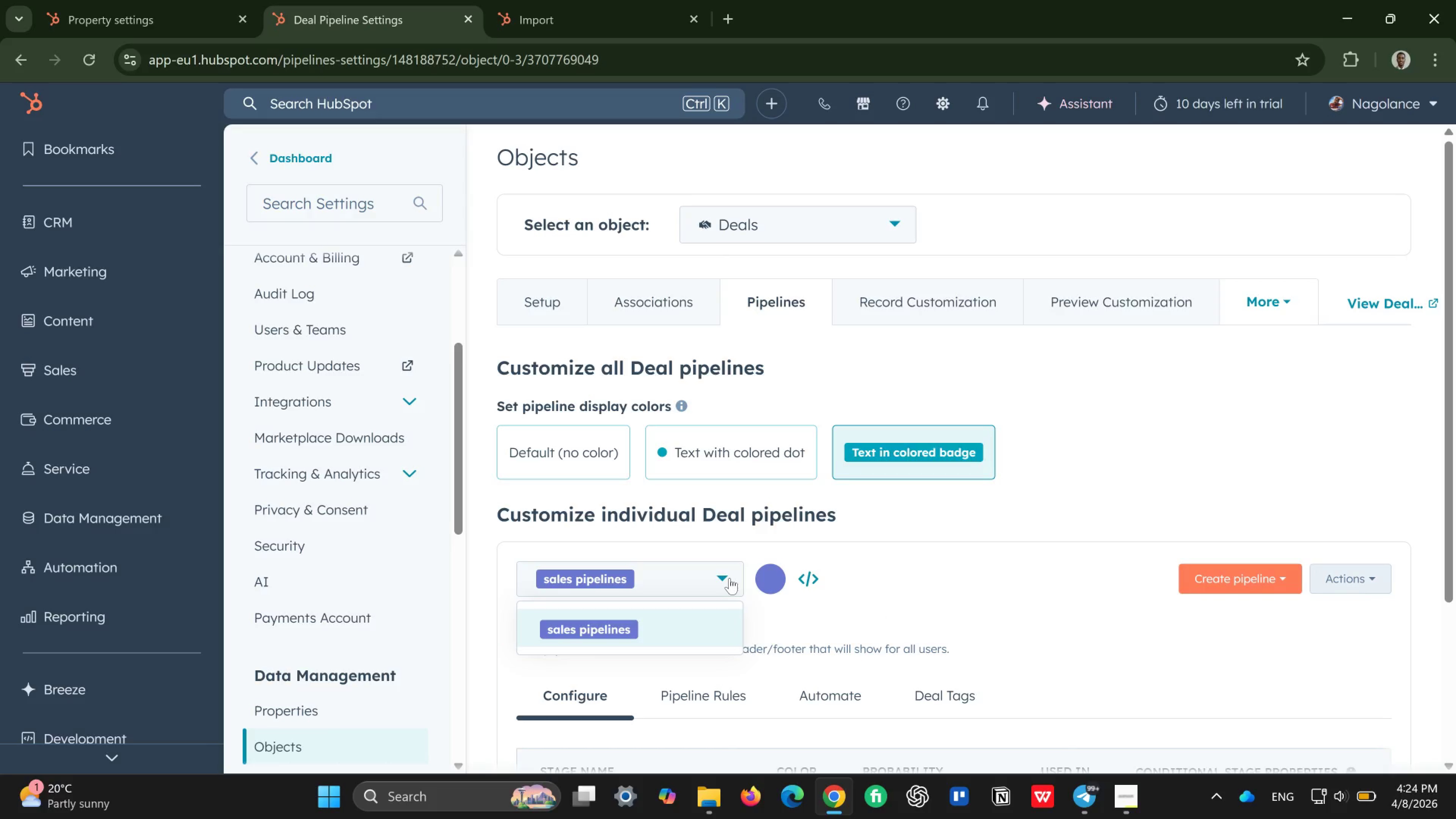 
left_click([730, 578])
 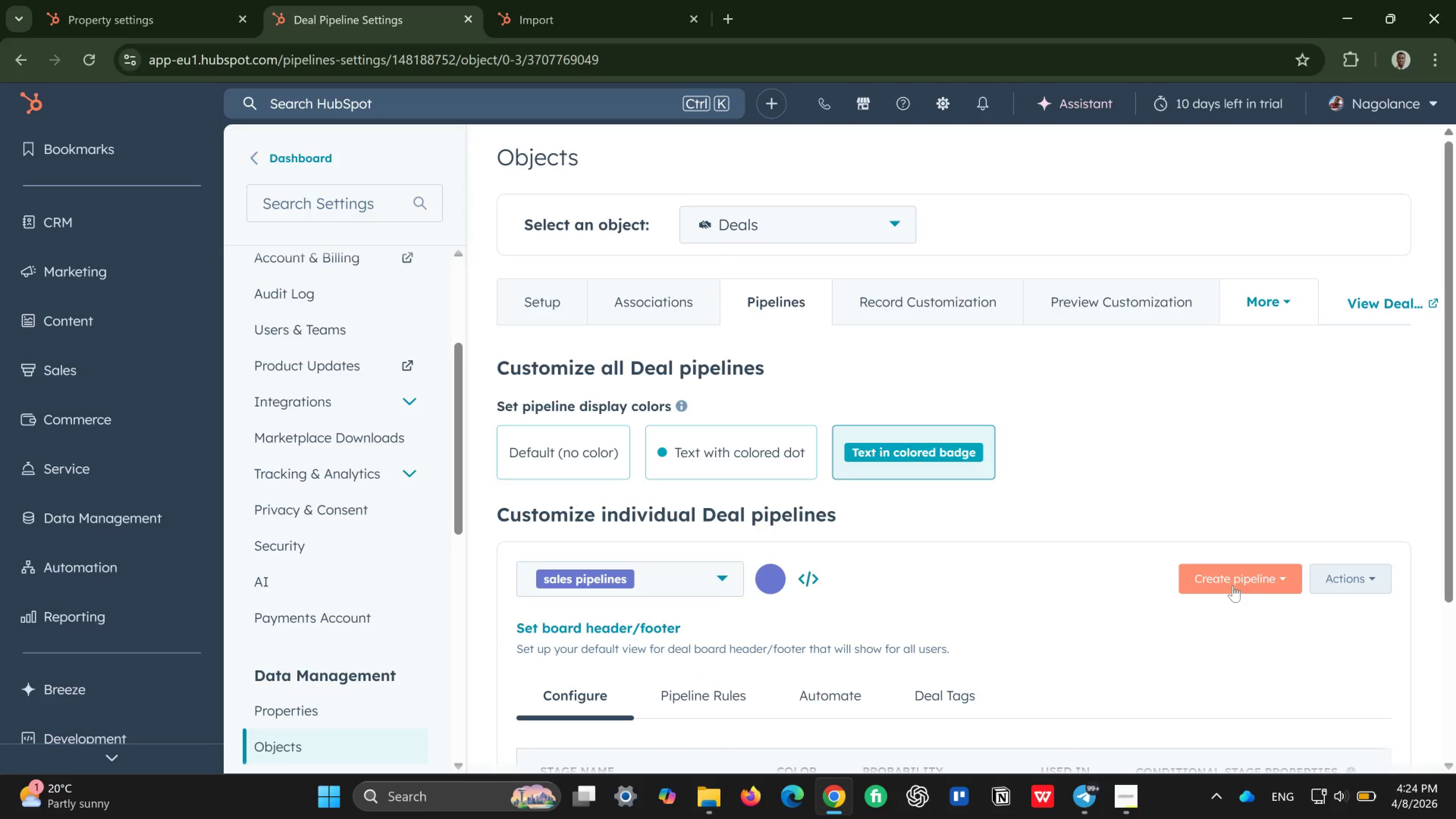 
left_click([1233, 574])
 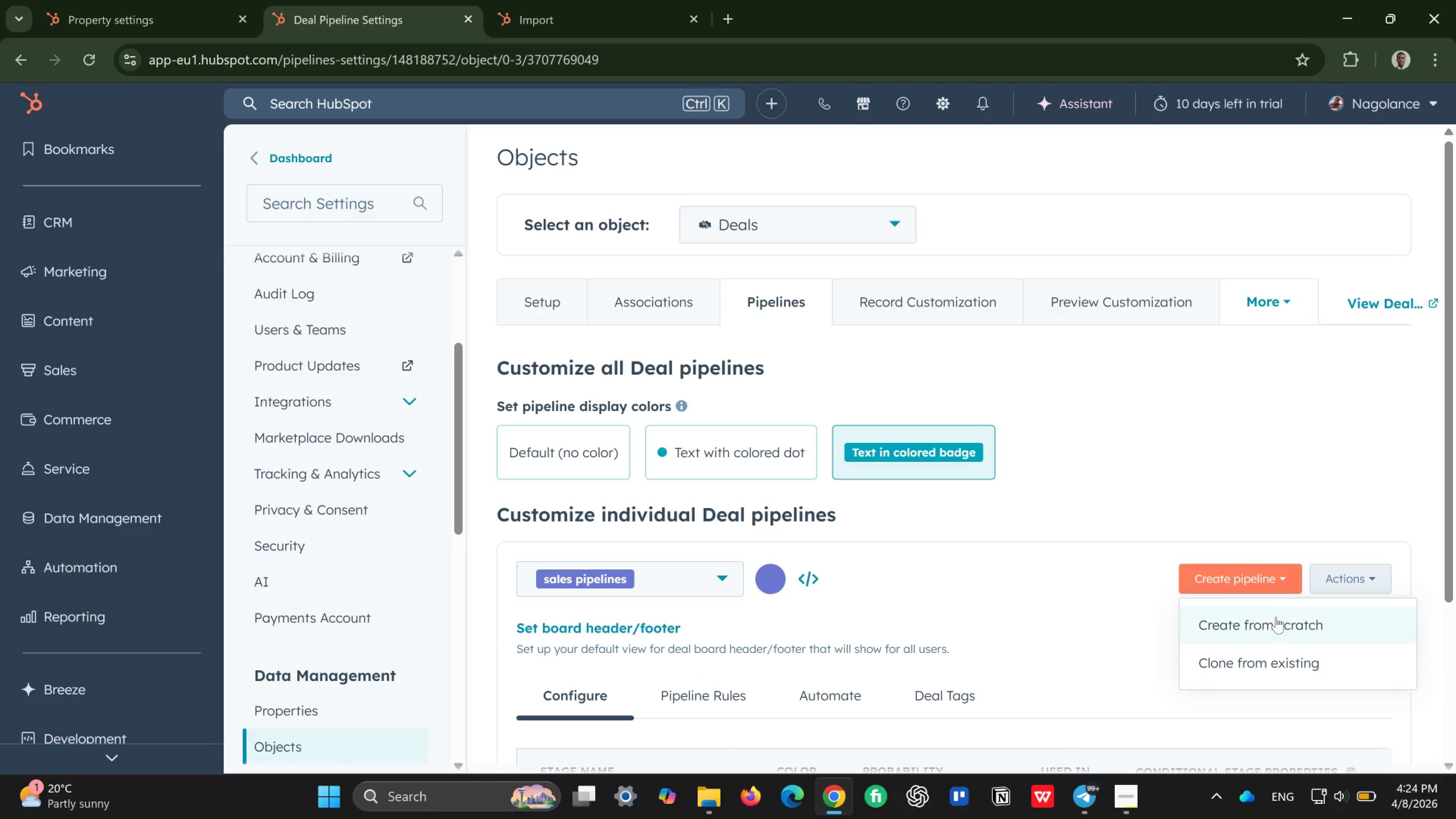 
left_click([1257, 626])
 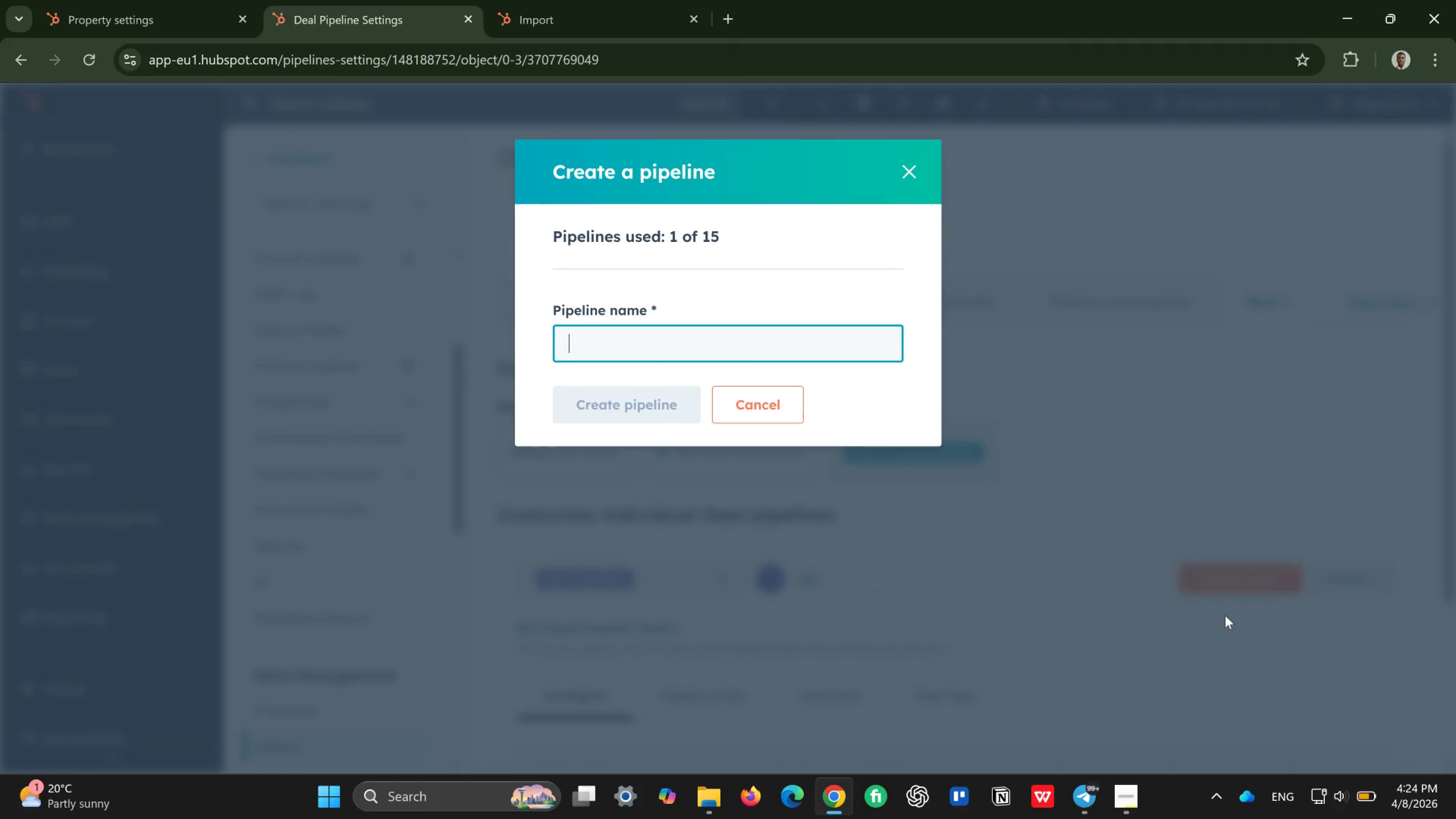 
mouse_move([786, 352])
 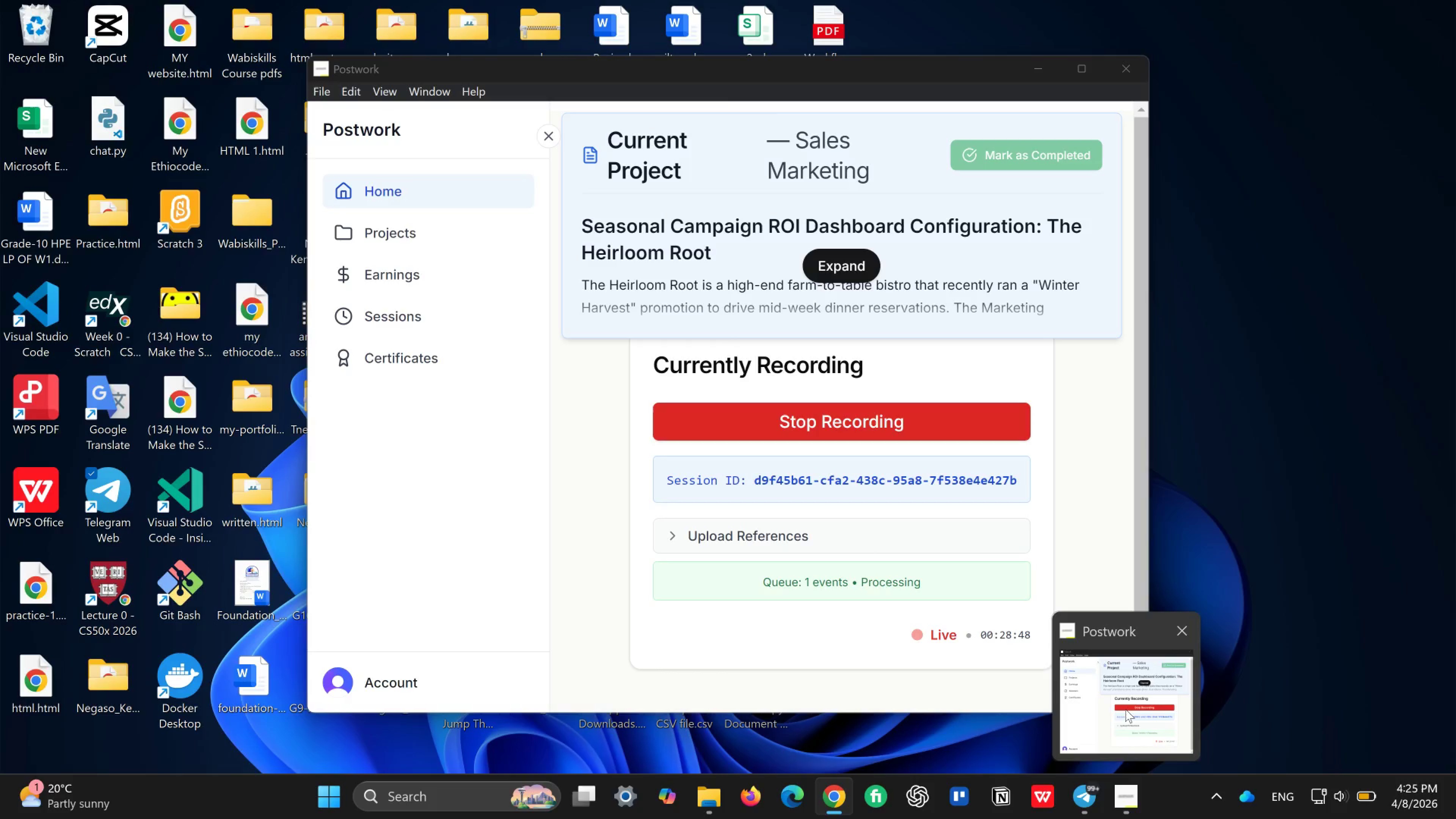 
left_click([1125, 709])